 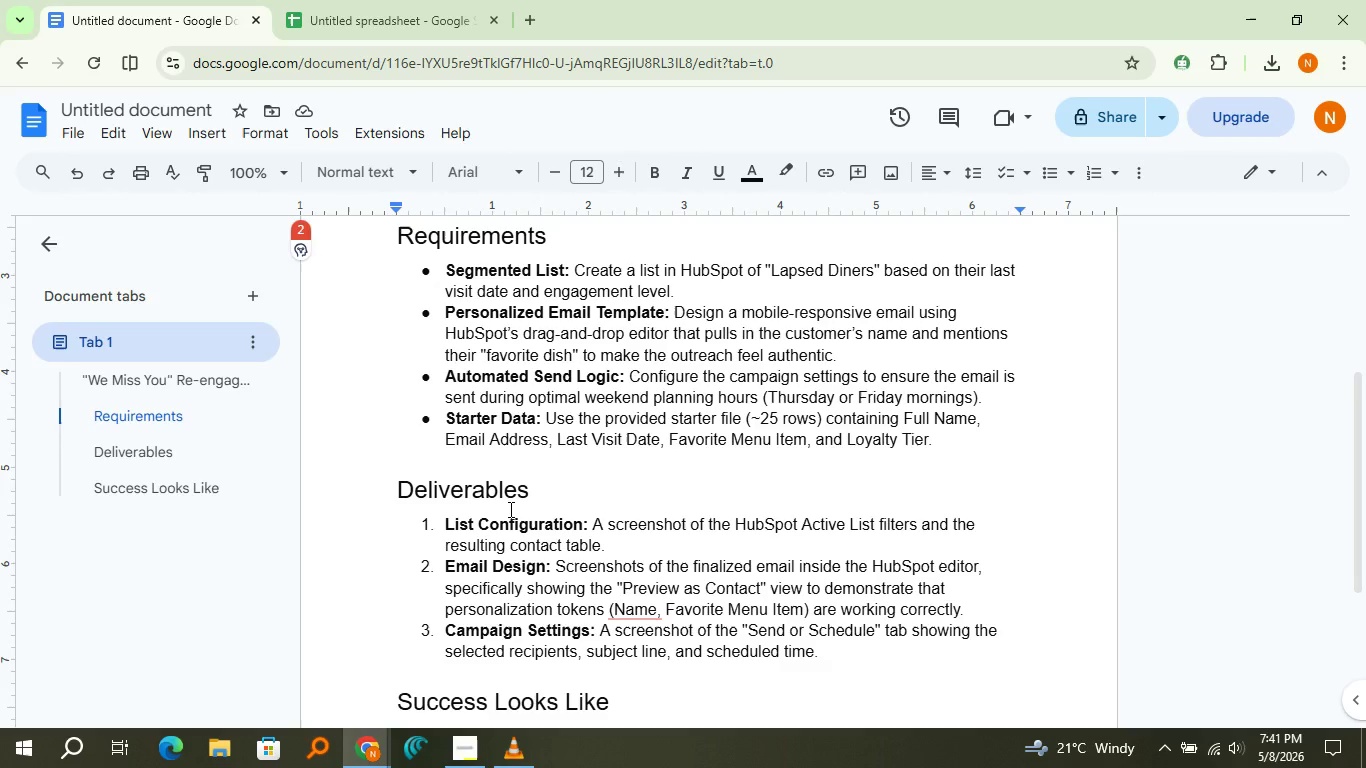 
scroll: coordinate [509, 509], scroll_direction: none, amount: 0.0
 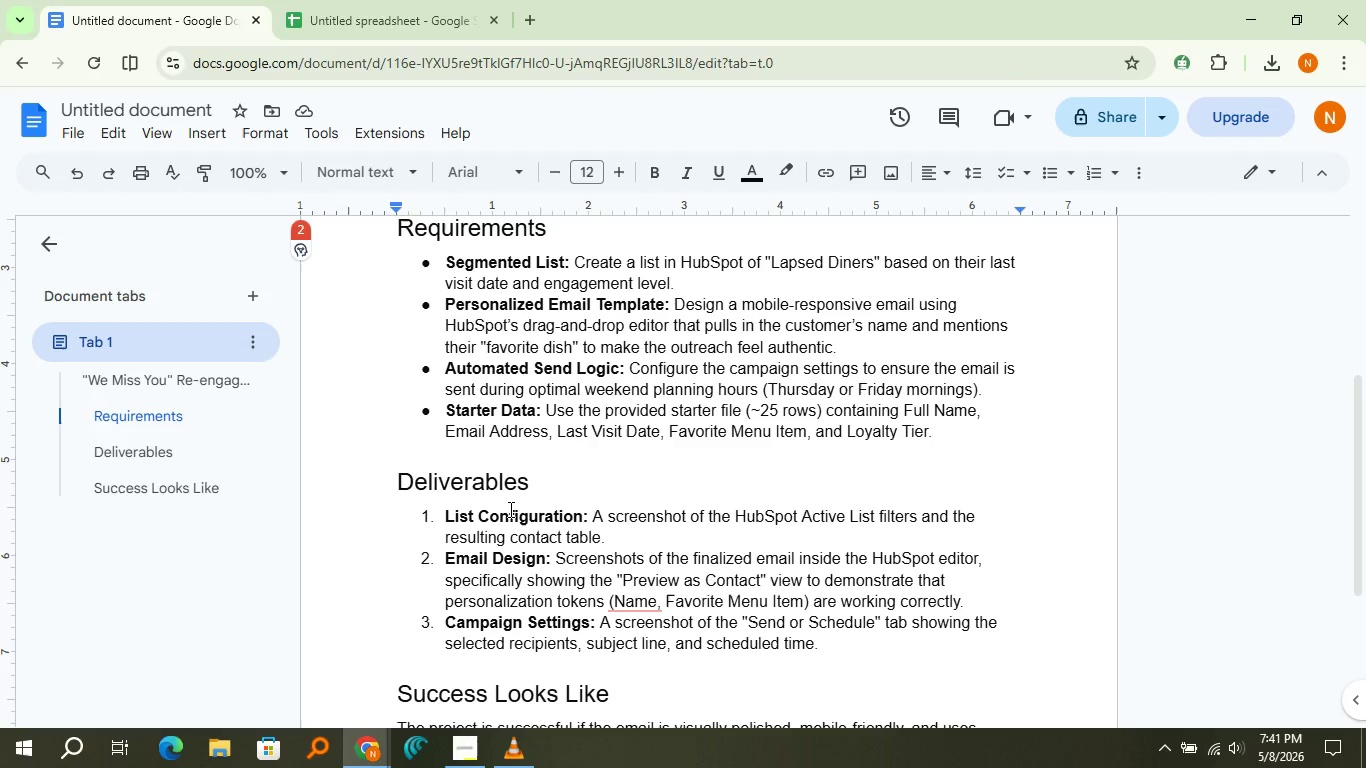 
wait(7.13)
 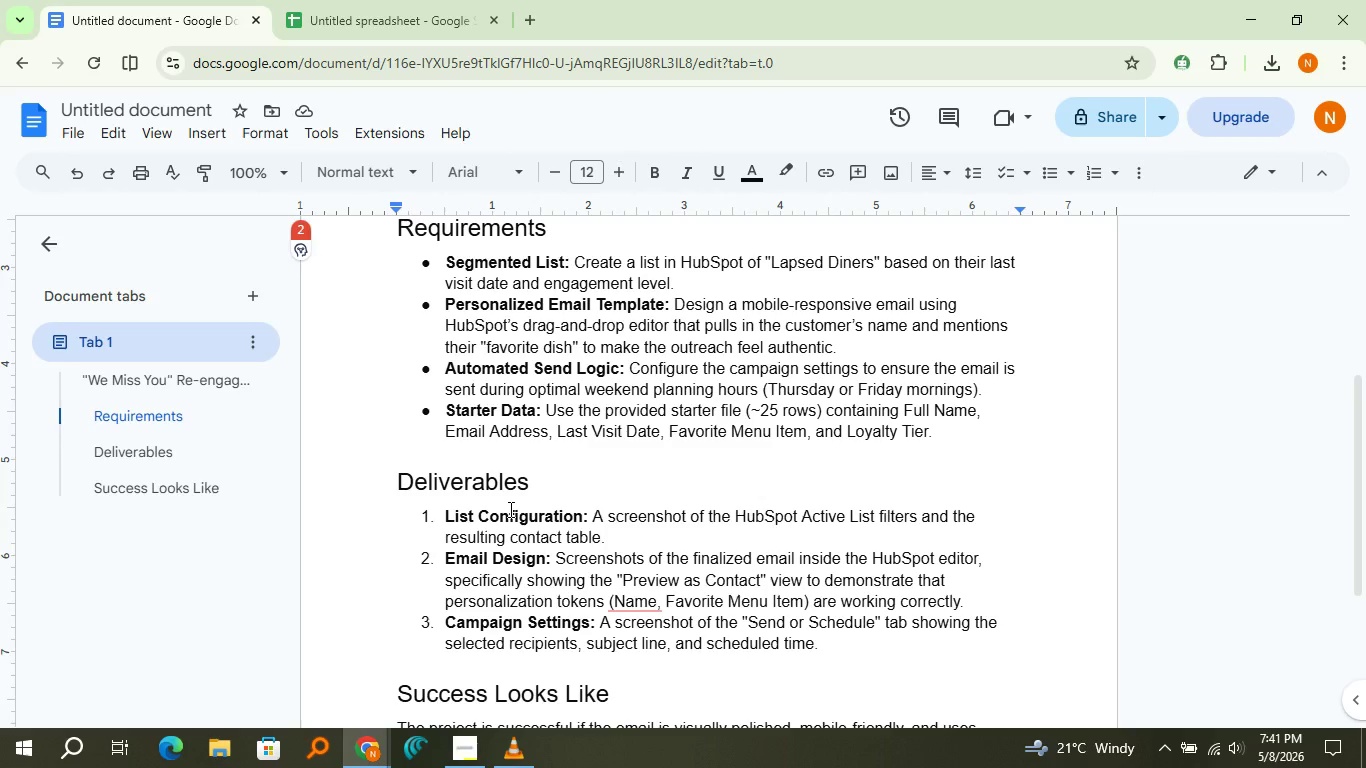 
scroll: coordinate [509, 509], scroll_direction: none, amount: 0.0
 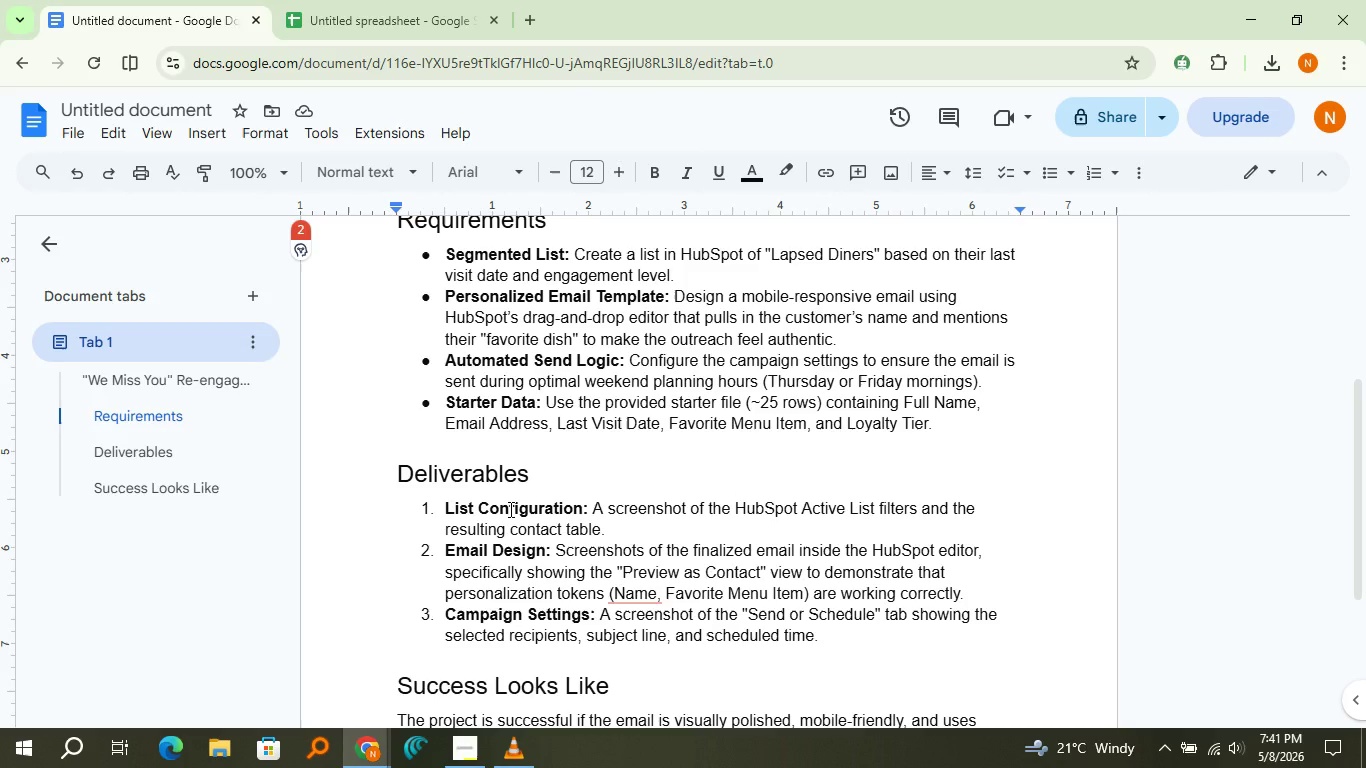 
wait(17.64)
 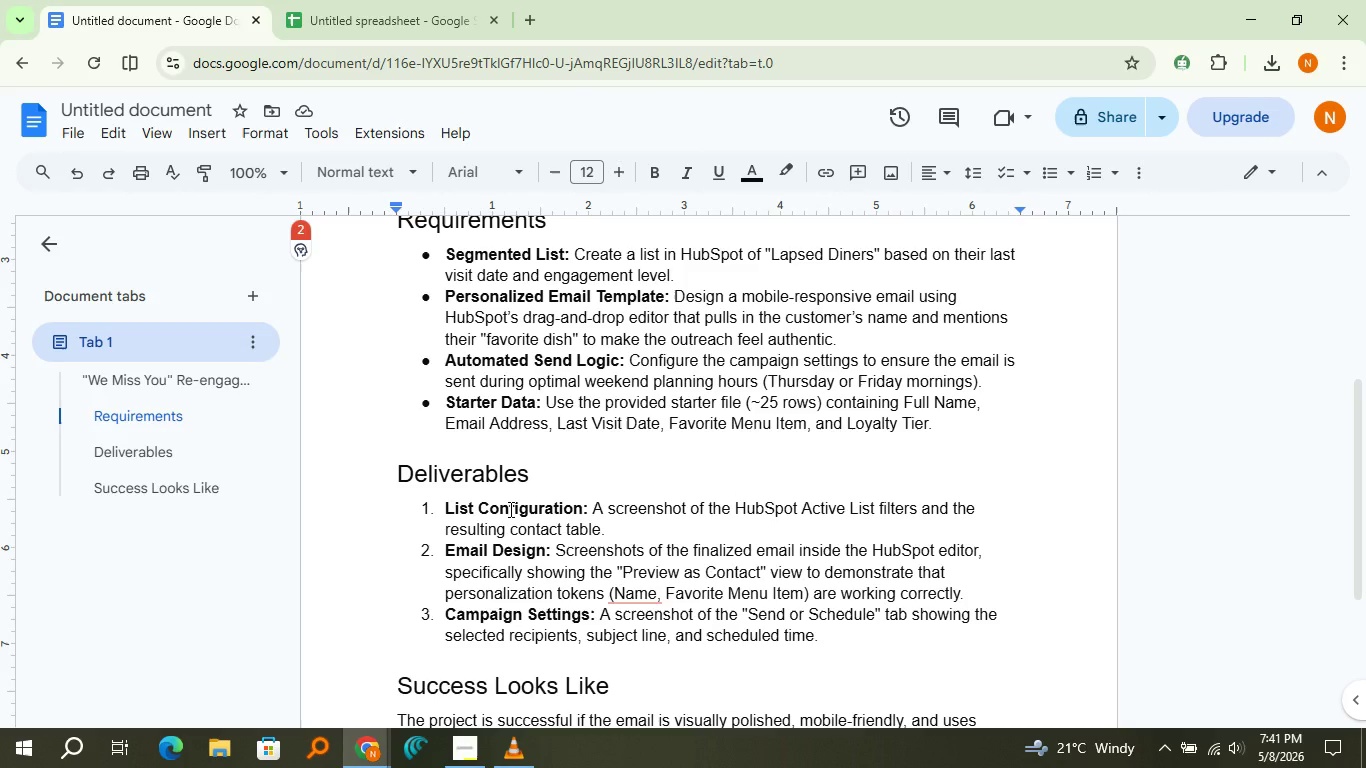 
scroll: coordinate [441, 614], scroll_direction: down, amount: 1.0
 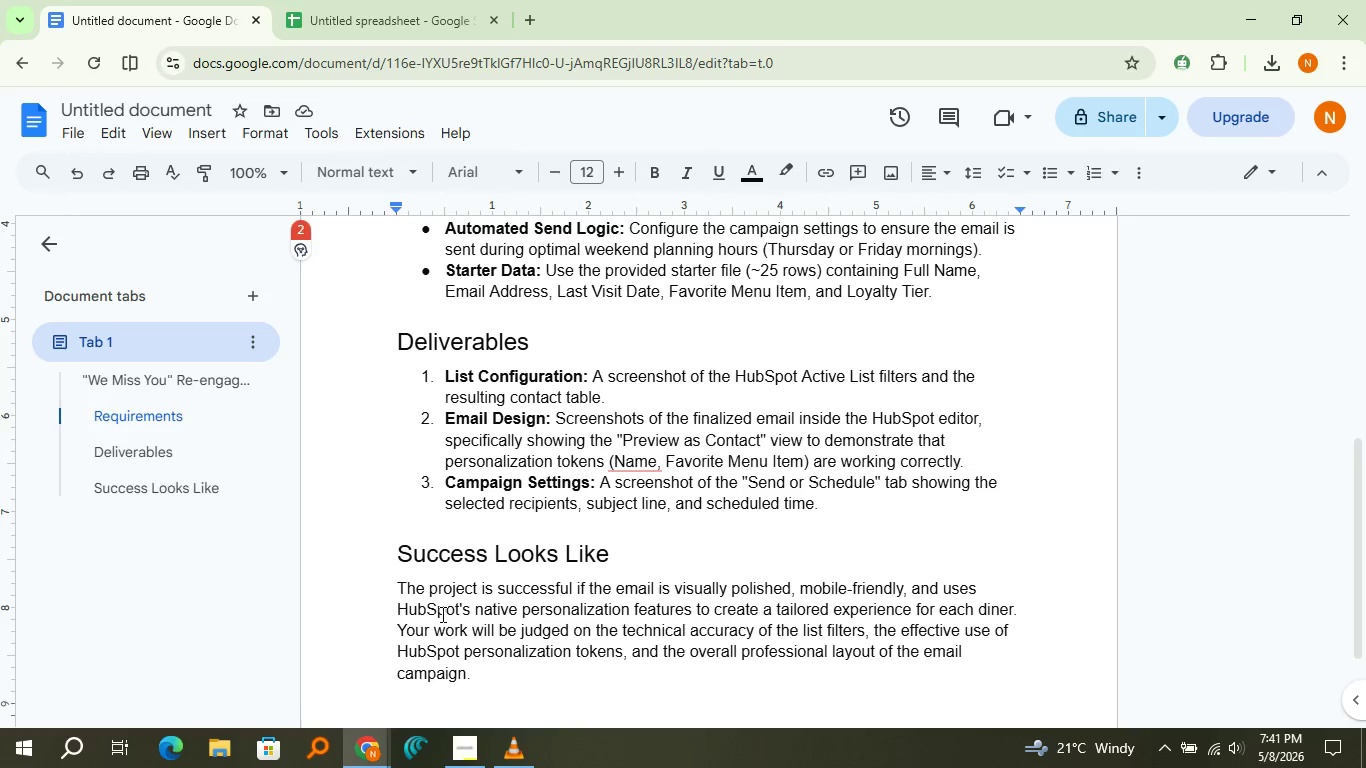 
scroll: coordinate [441, 614], scroll_direction: none, amount: 0.0
 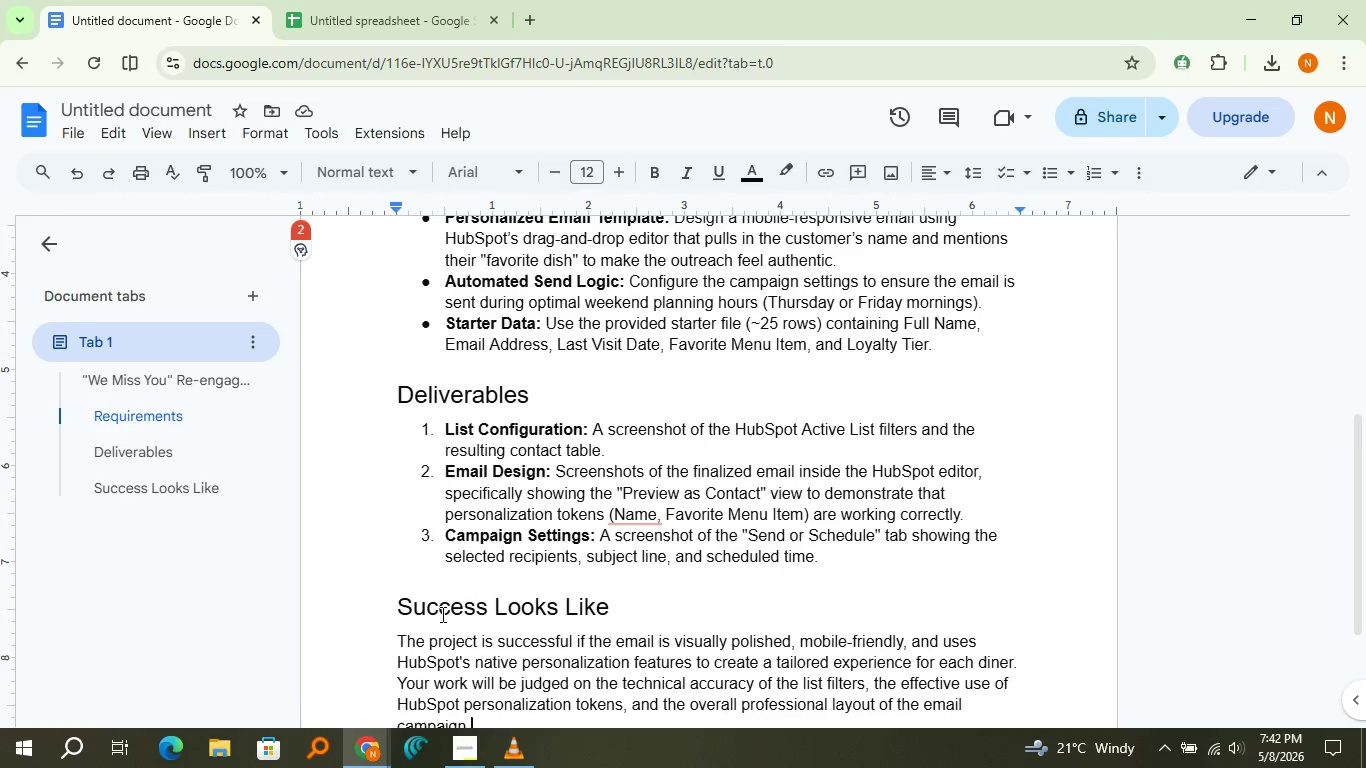 
scroll: coordinate [441, 614], scroll_direction: up, amount: 1.0
 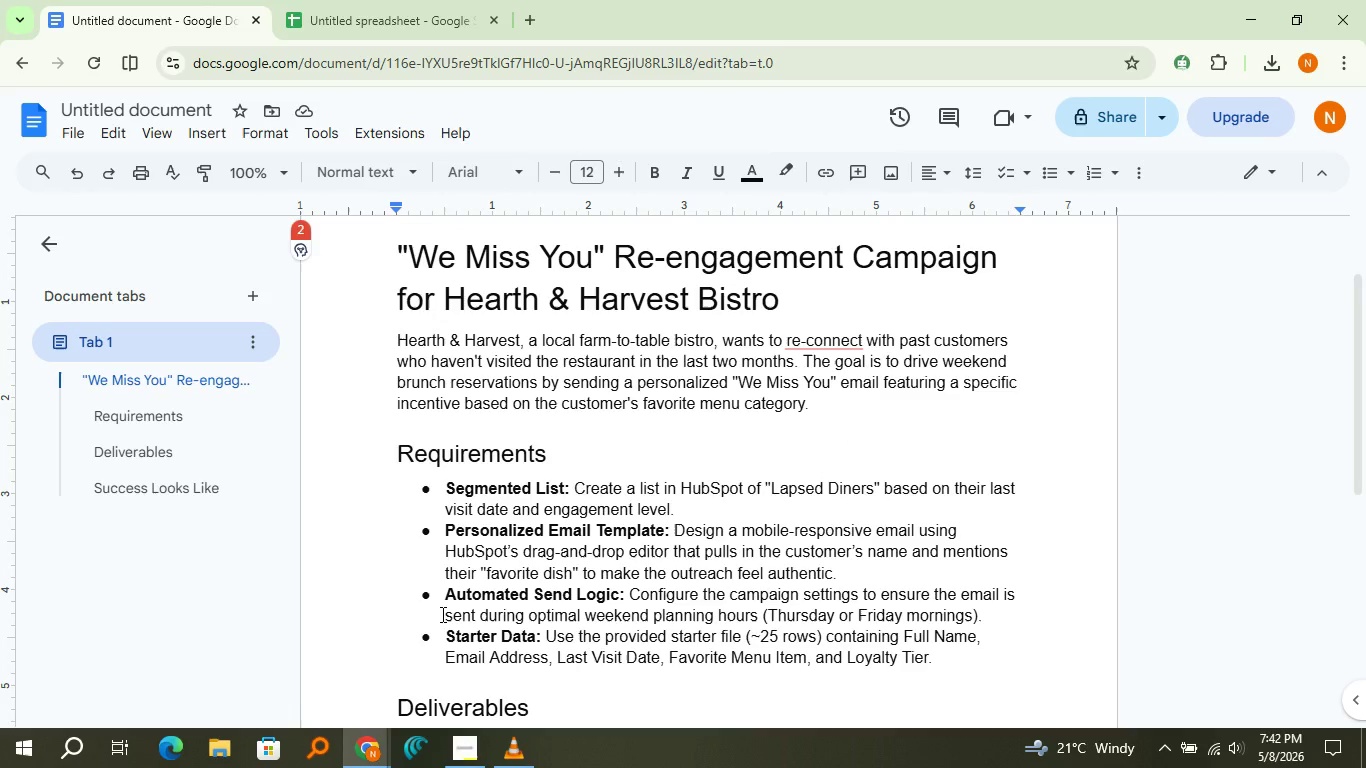 
scroll: coordinate [441, 614], scroll_direction: none, amount: 0.0
 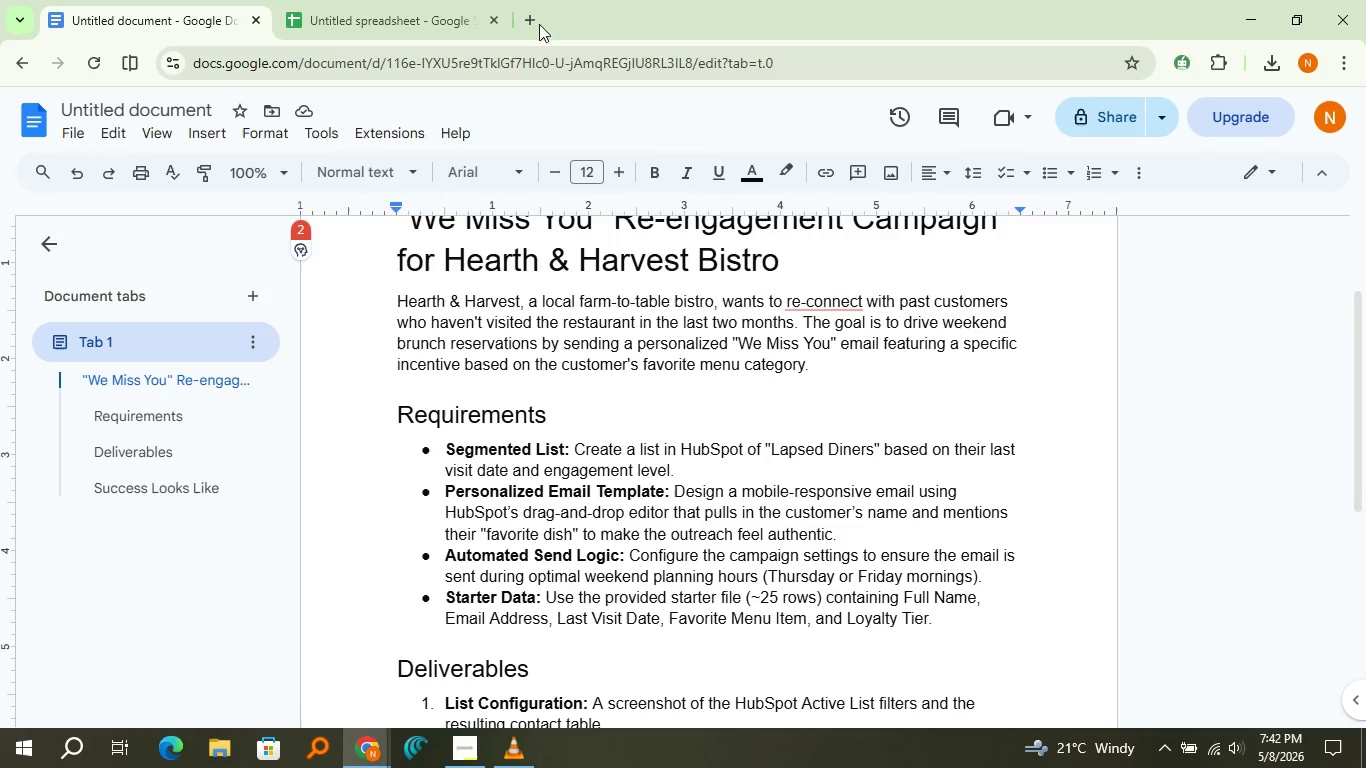 
left_click([539, 12])
 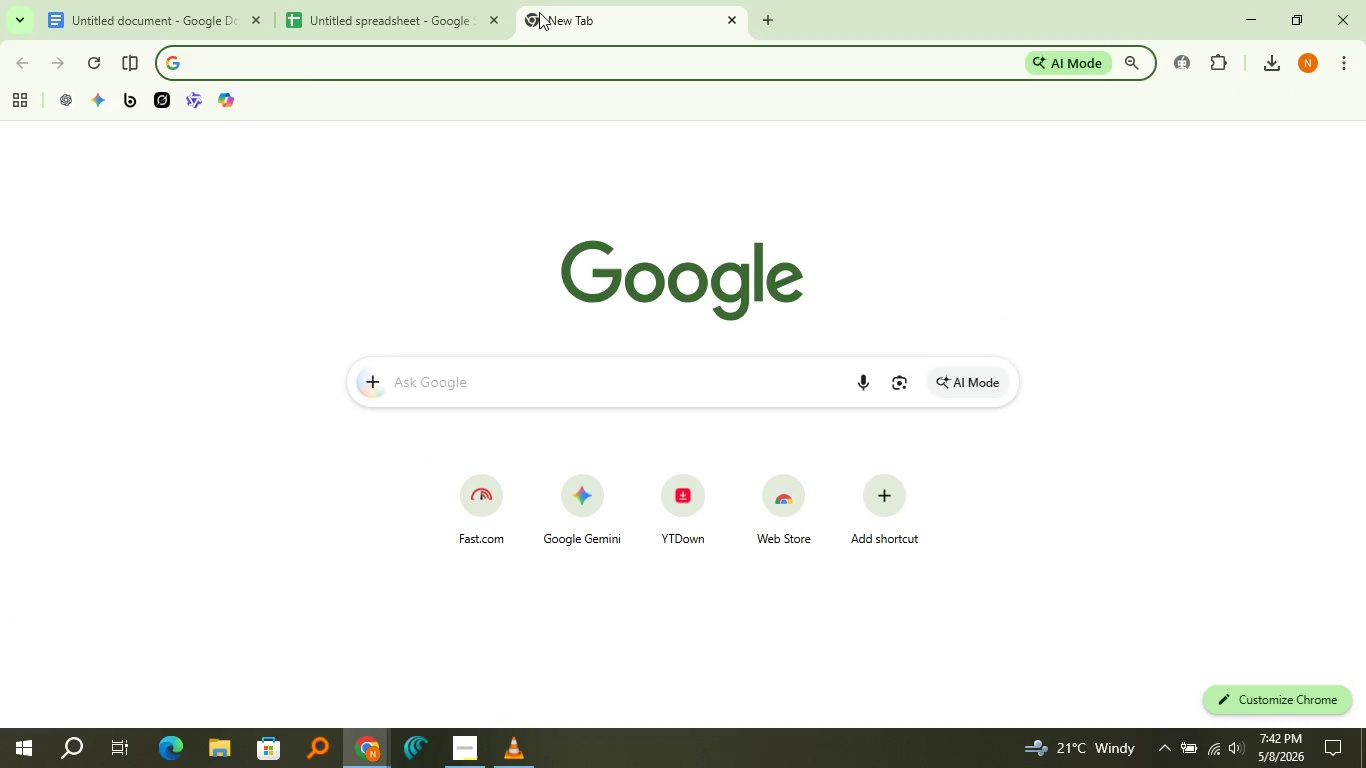 
key(H)
 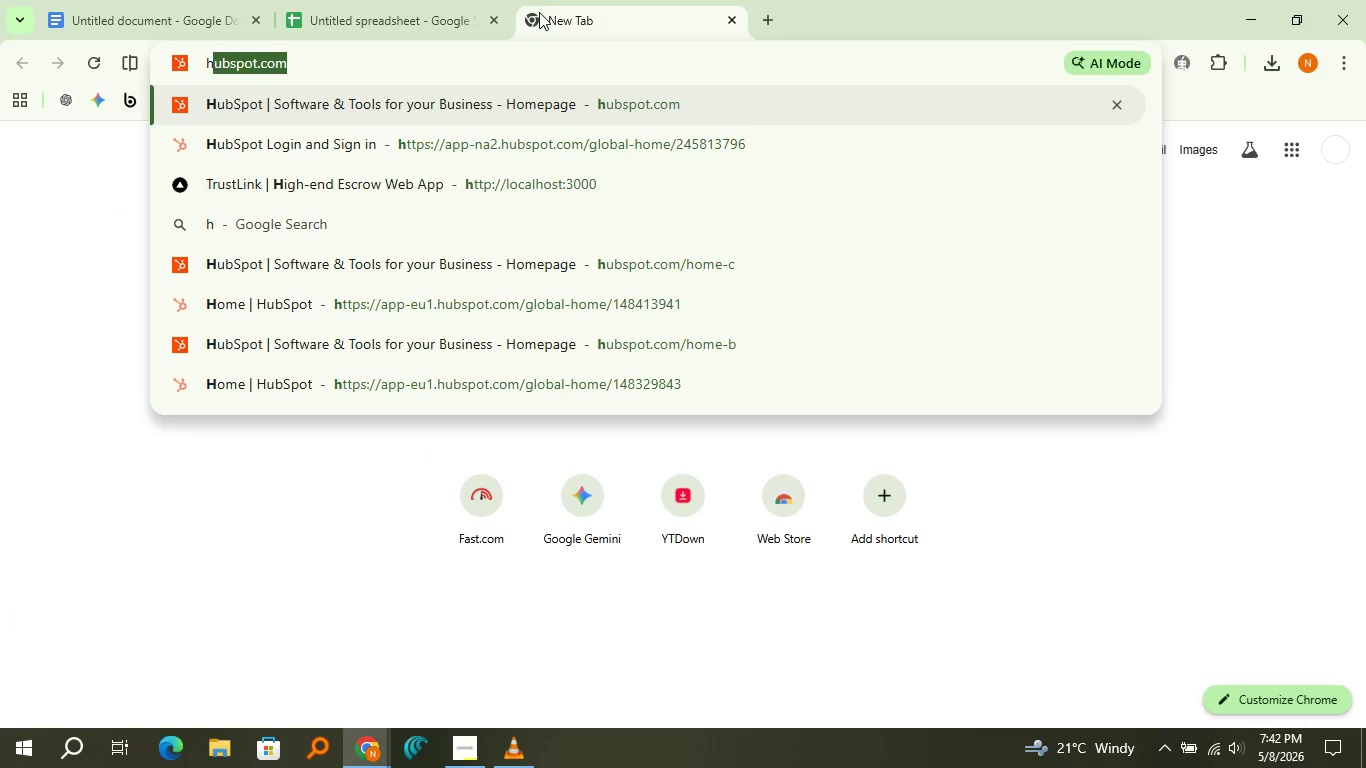 
key(Enter)
 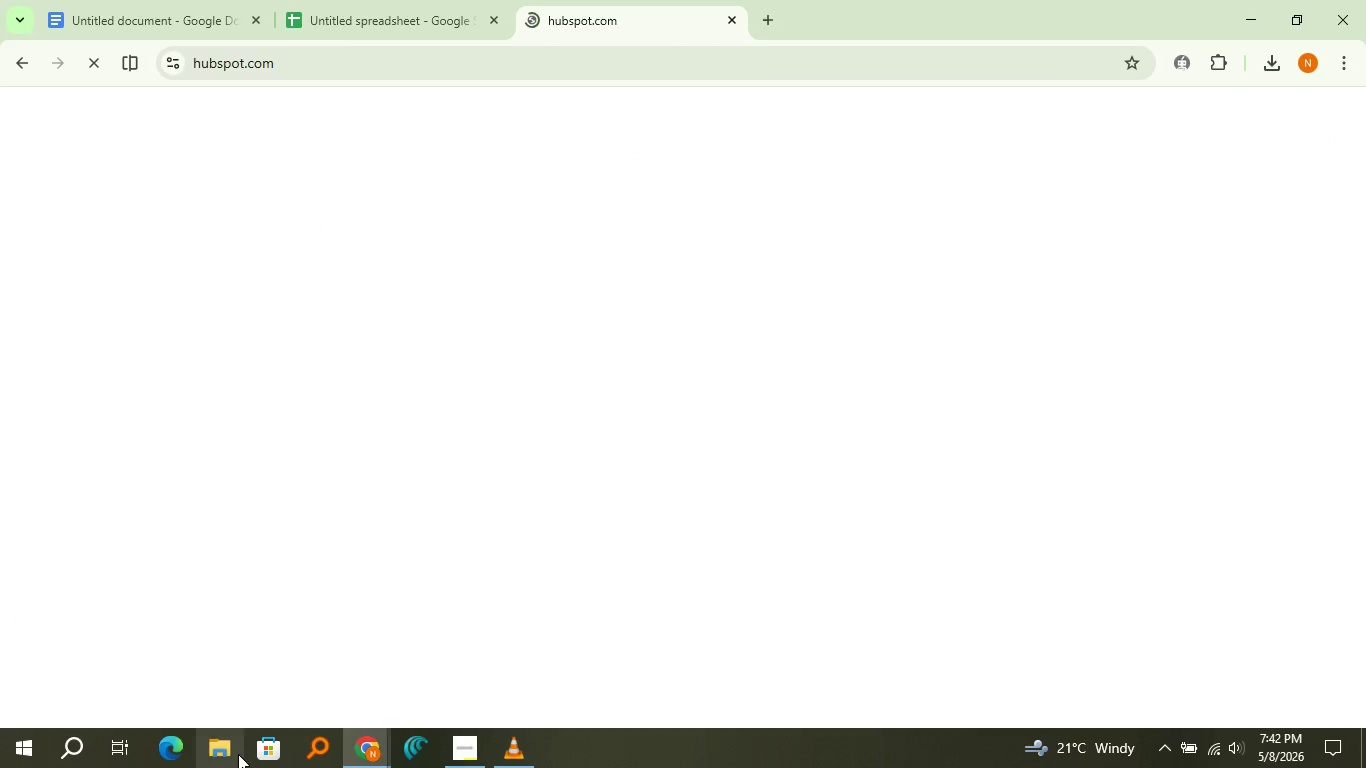 
left_click([238, 754])
 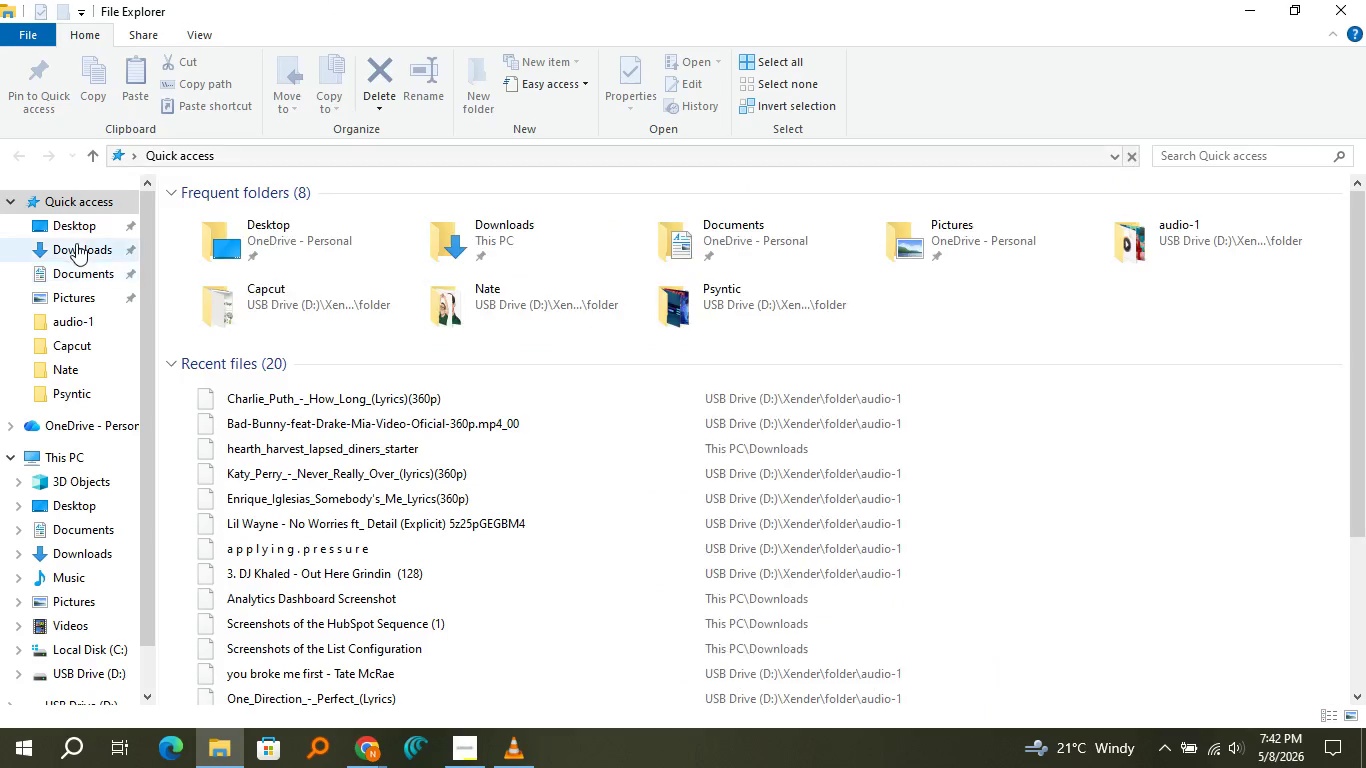 
left_click([83, 244])
 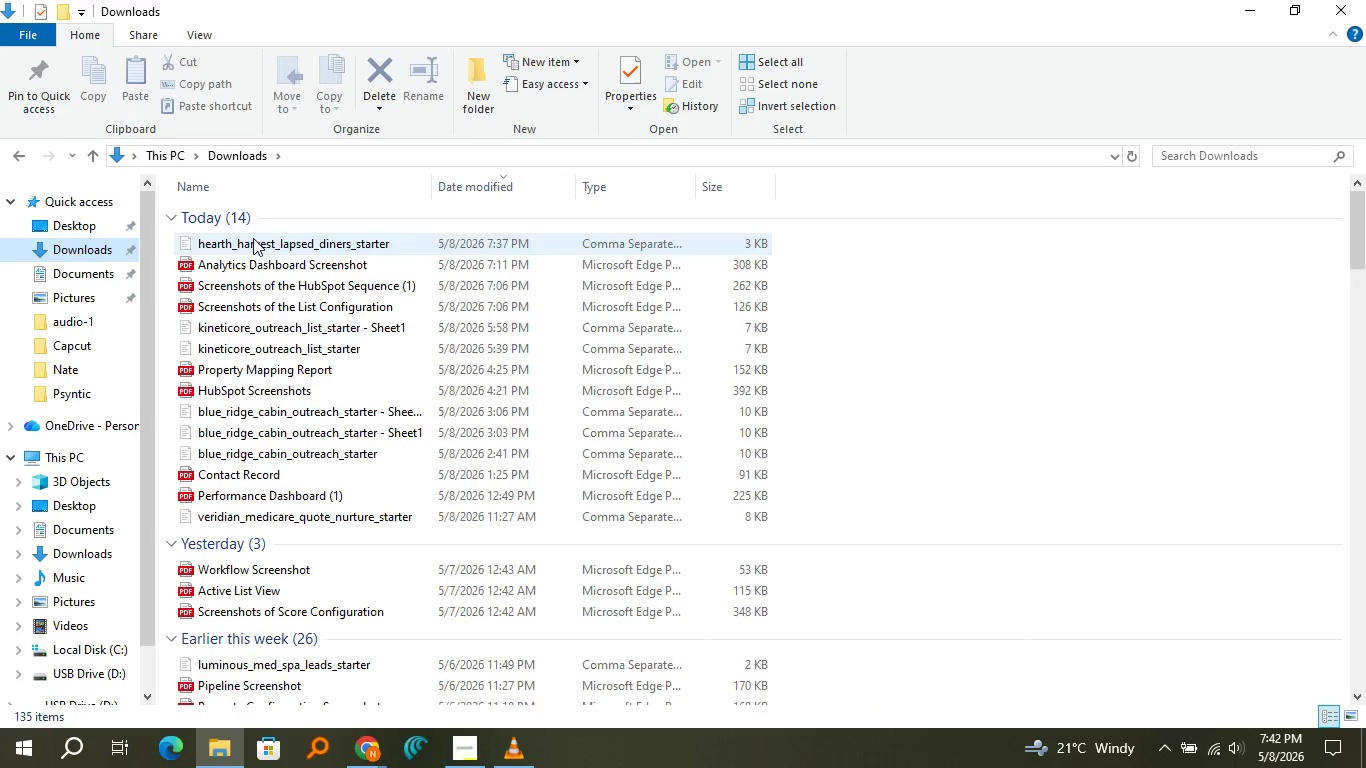 
left_click([253, 238])
 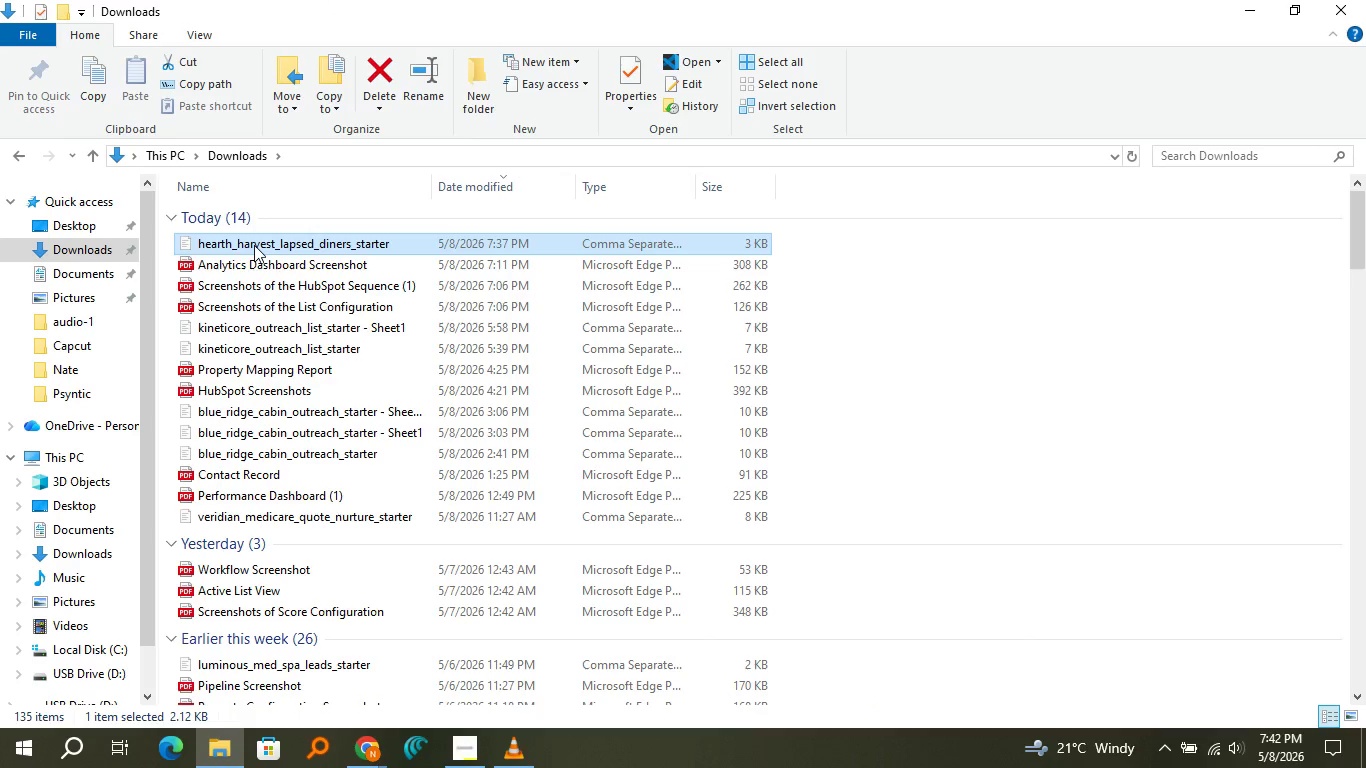 
left_click([254, 245])
 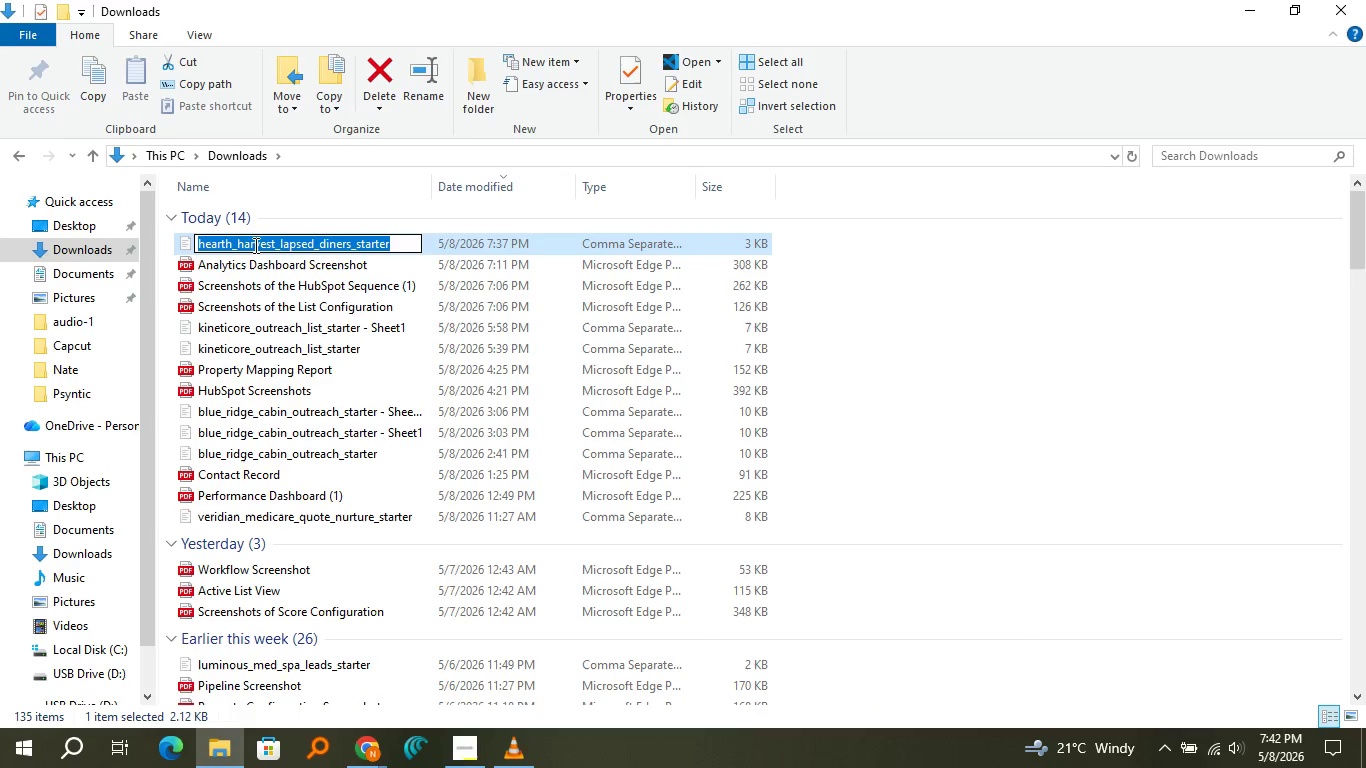 
key(Control+C)
 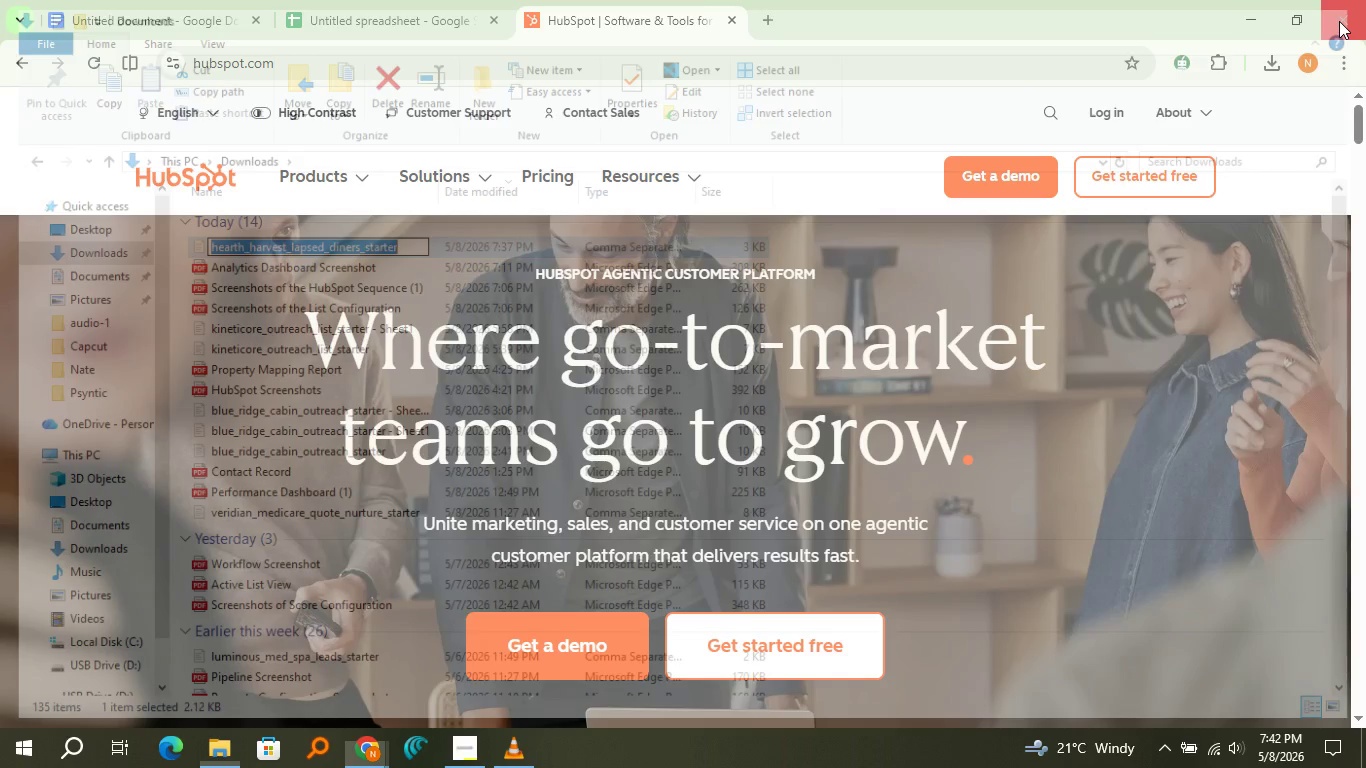 
left_click([1339, 21])
 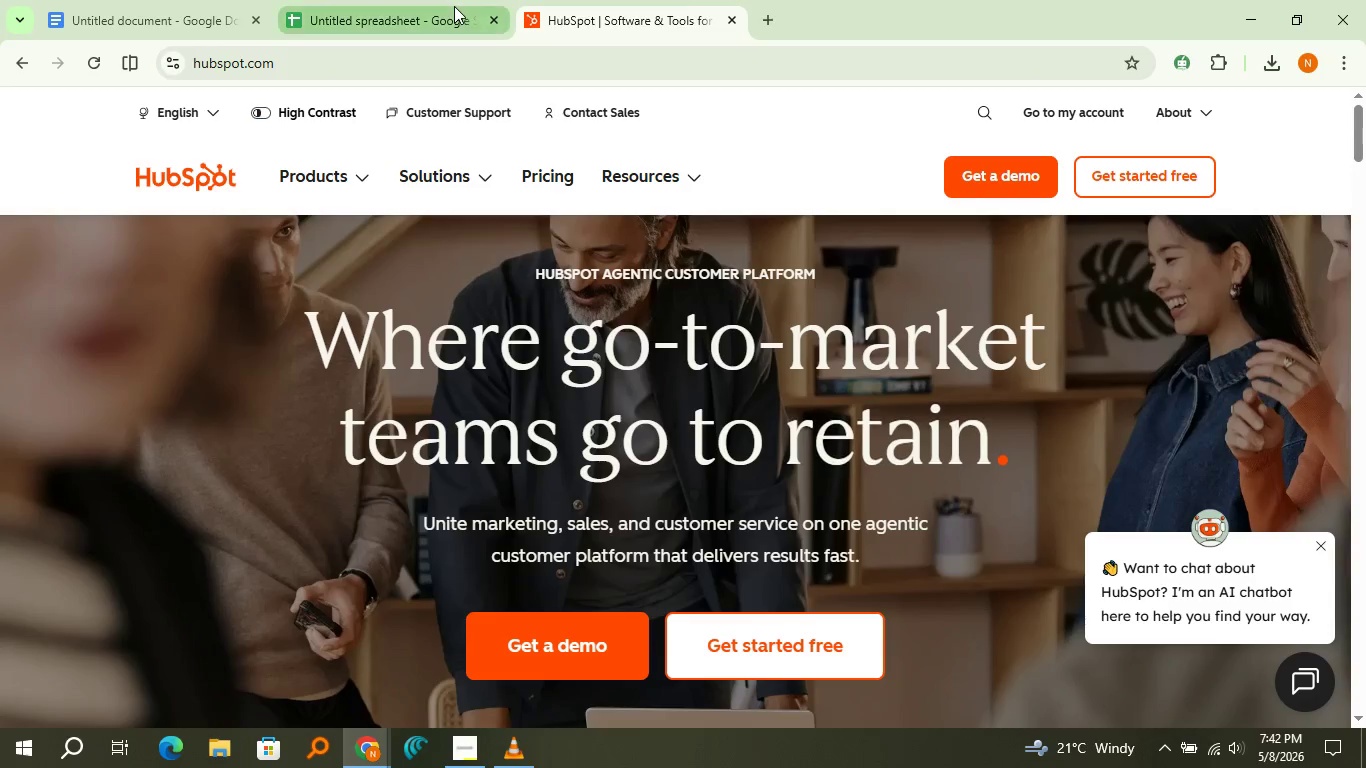 
left_click([454, 6])
 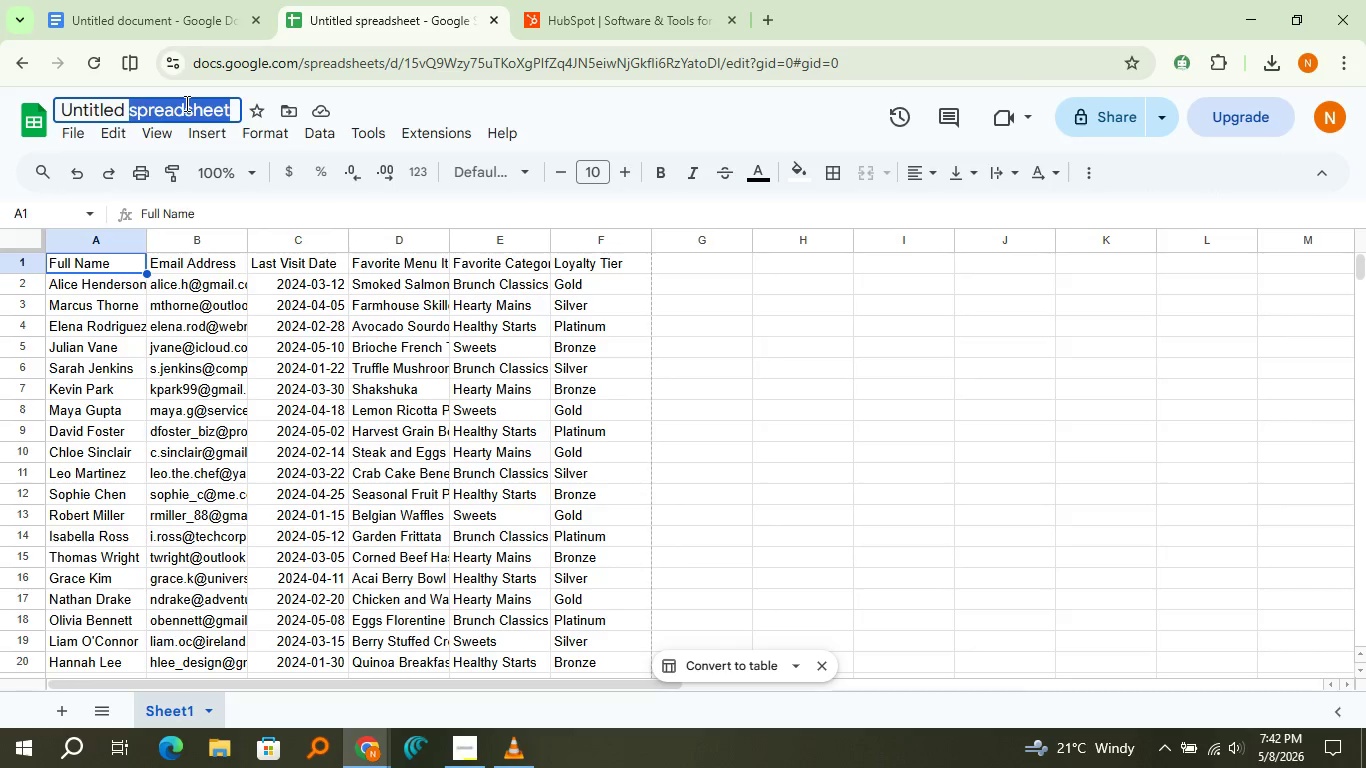 
double_click([185, 103])
 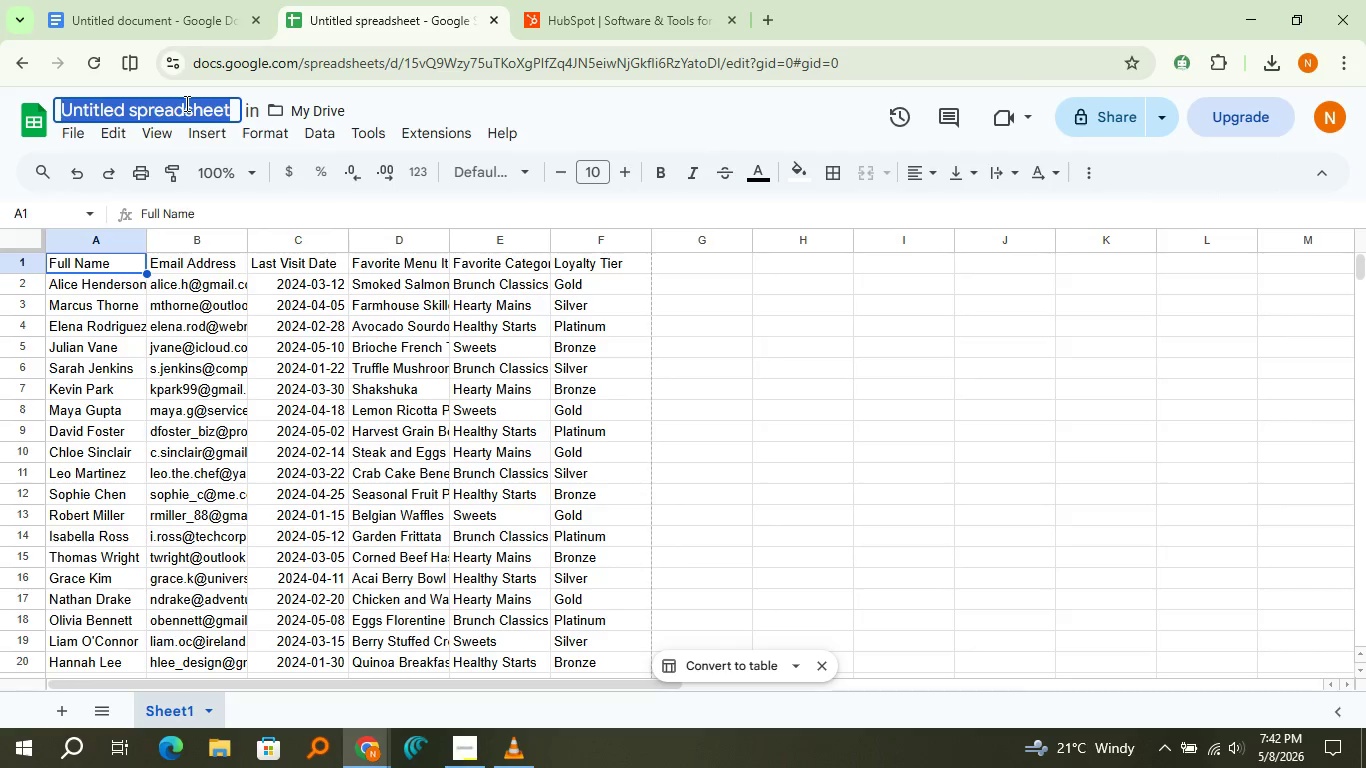 
triple_click([185, 103])
 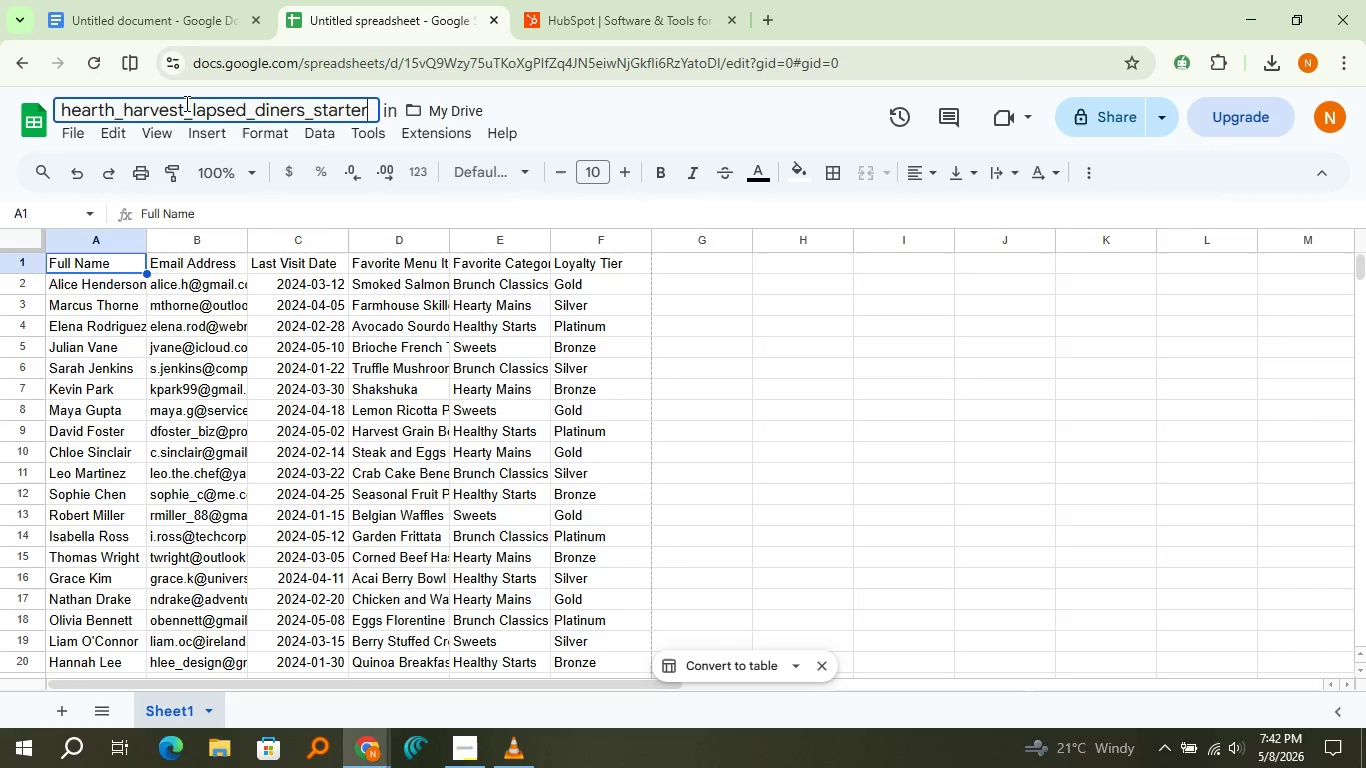 
key(Control+V)
 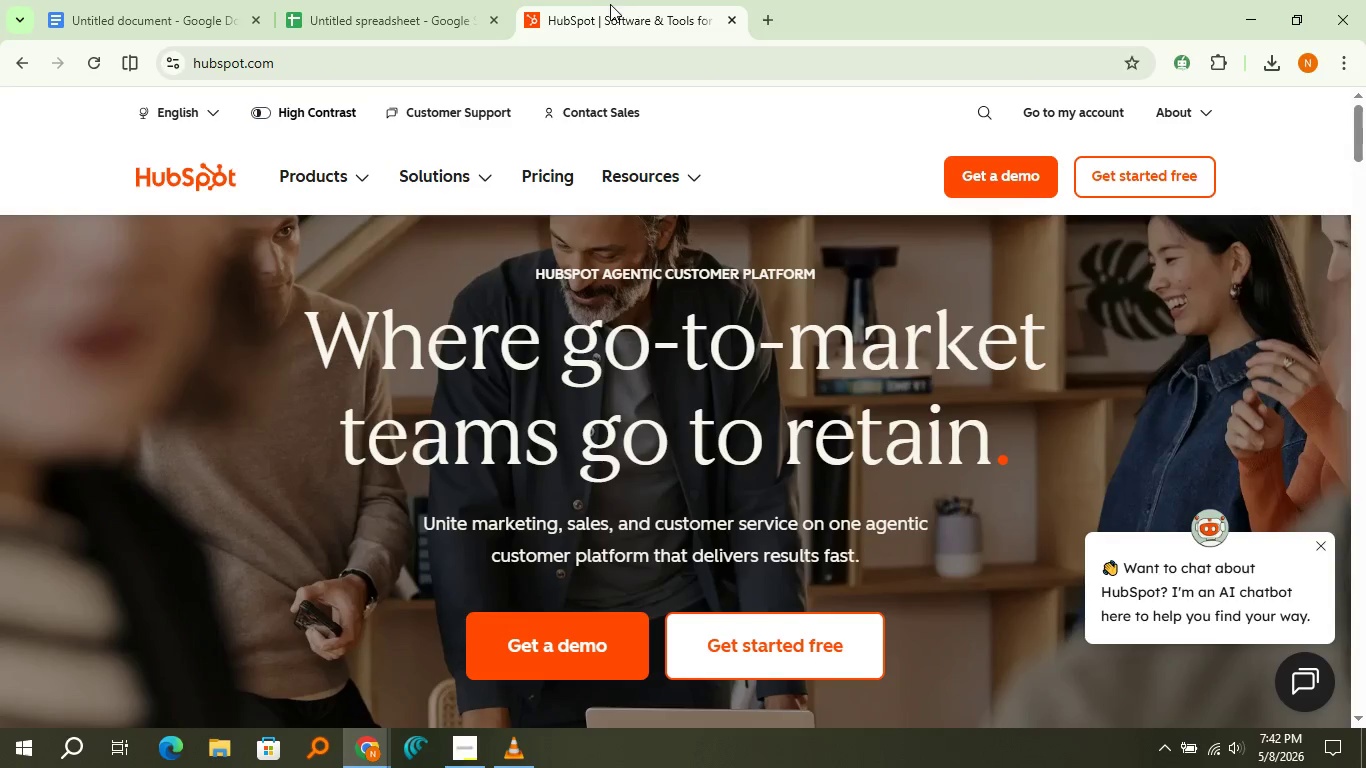 
left_click([610, 4])
 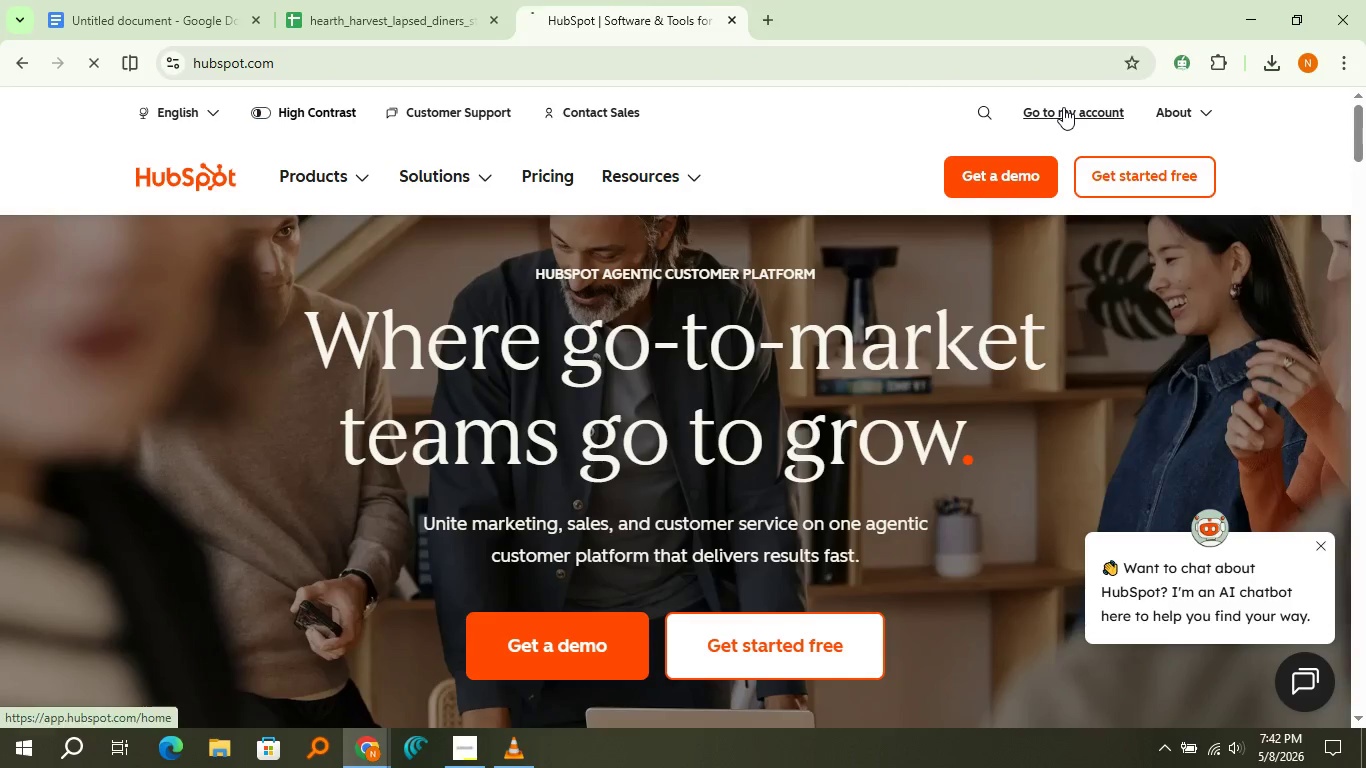 
left_click([1063, 107])
 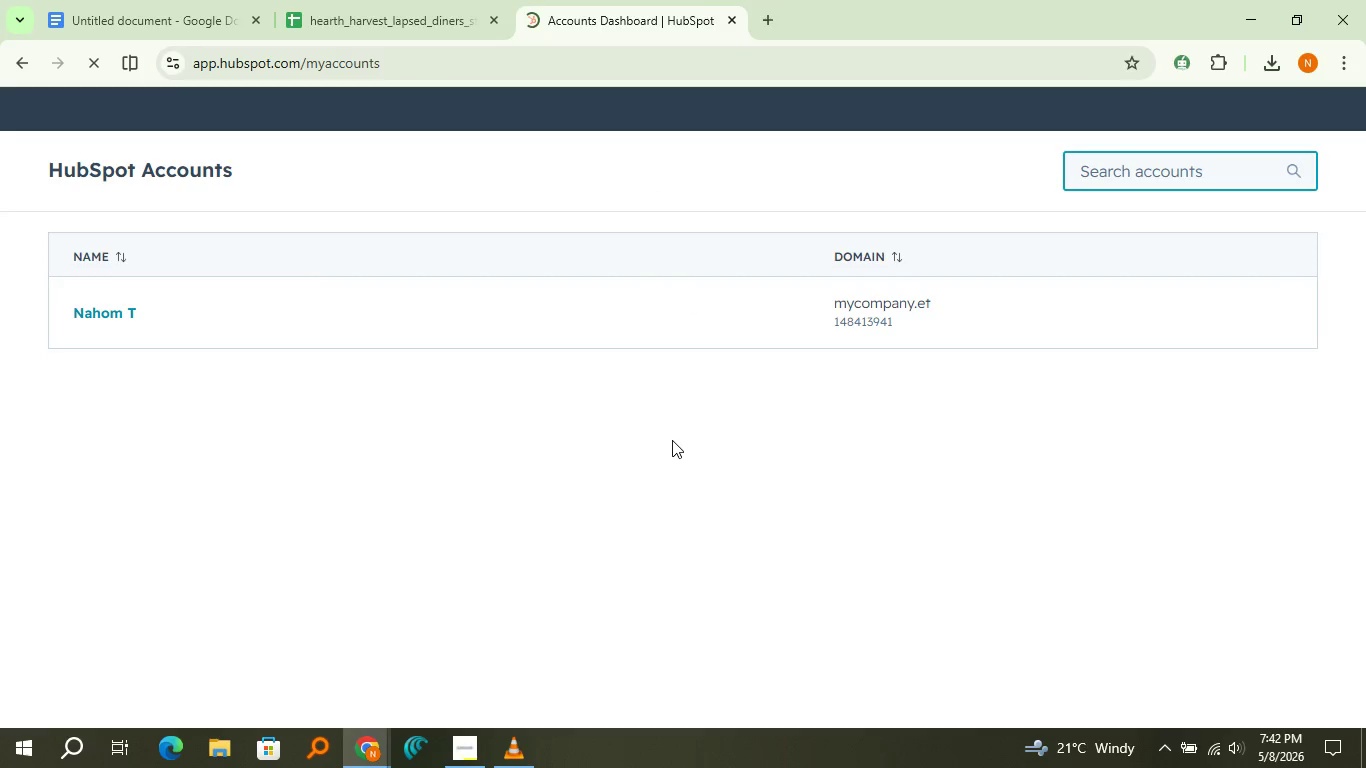 
wait(7.0)
 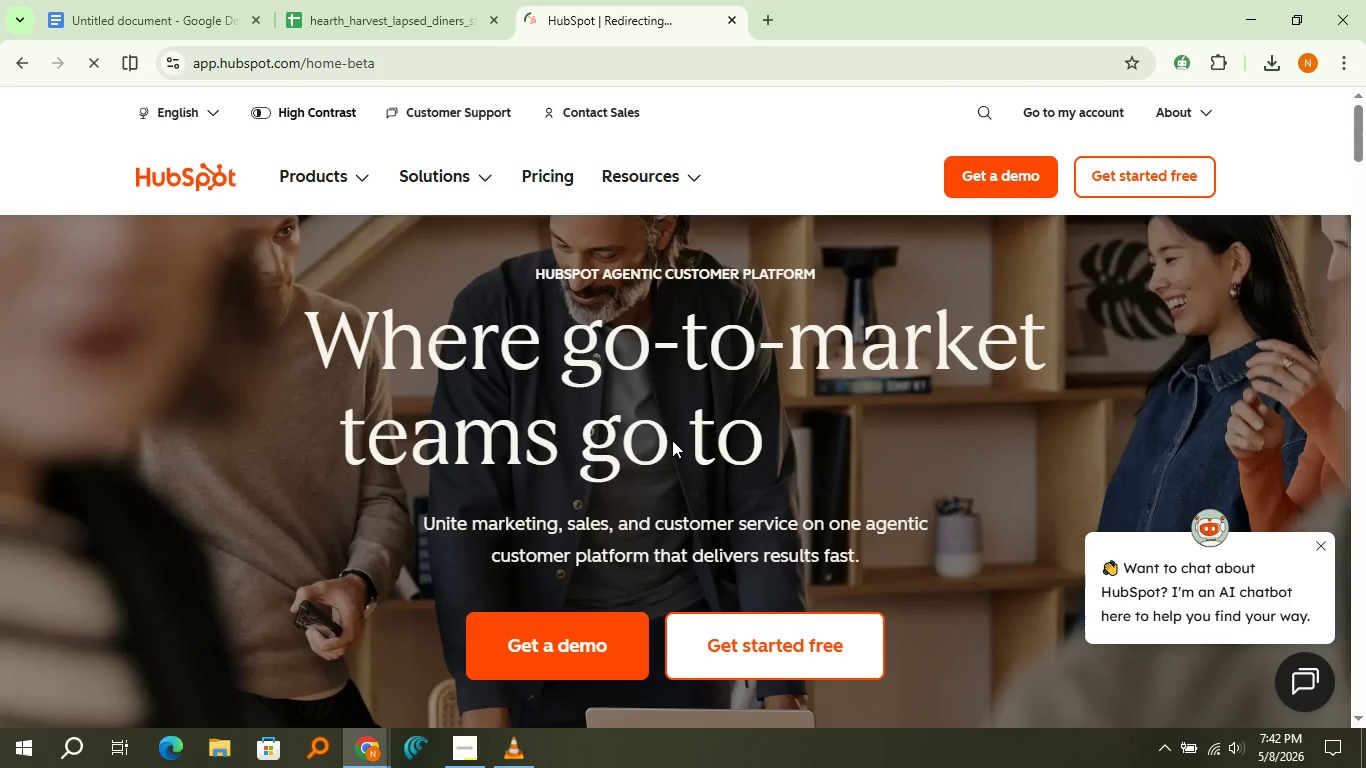 
left_click([304, 302])
 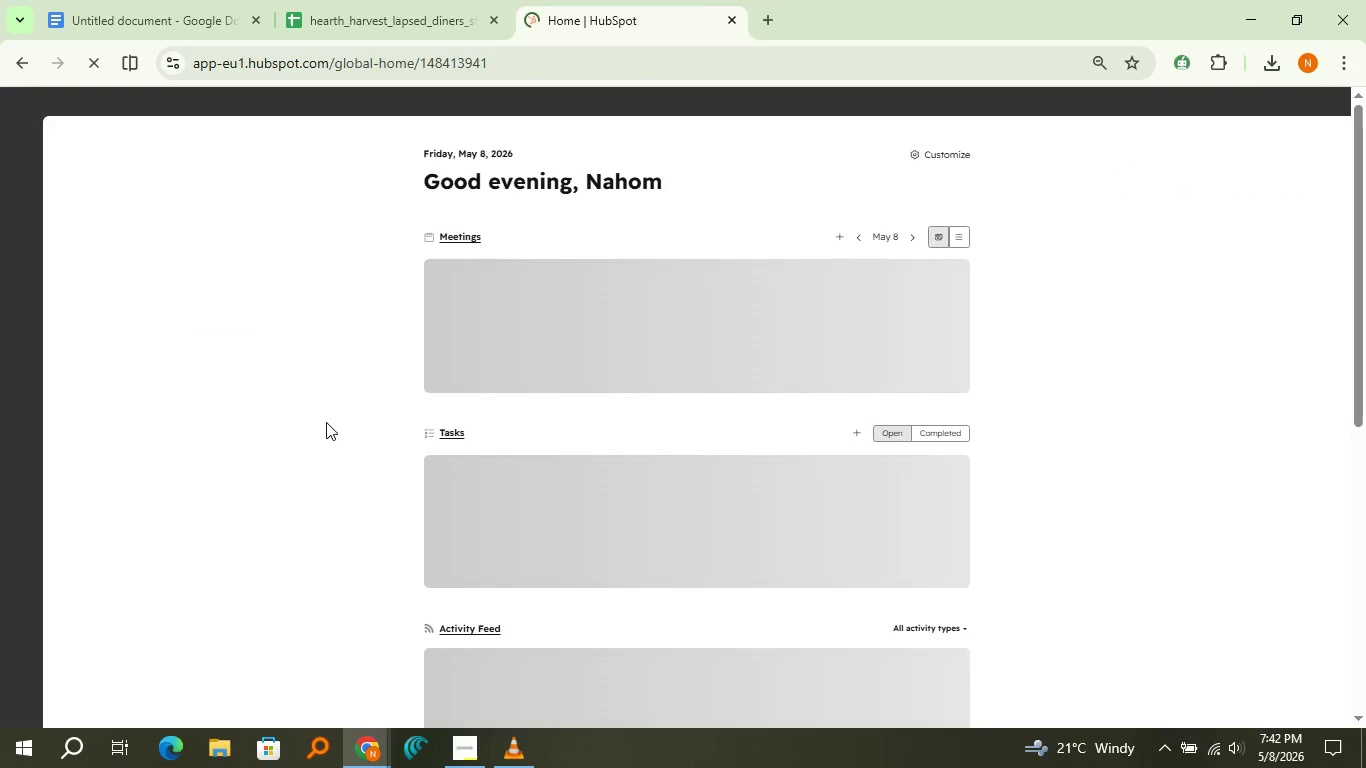 
wait(7.17)
 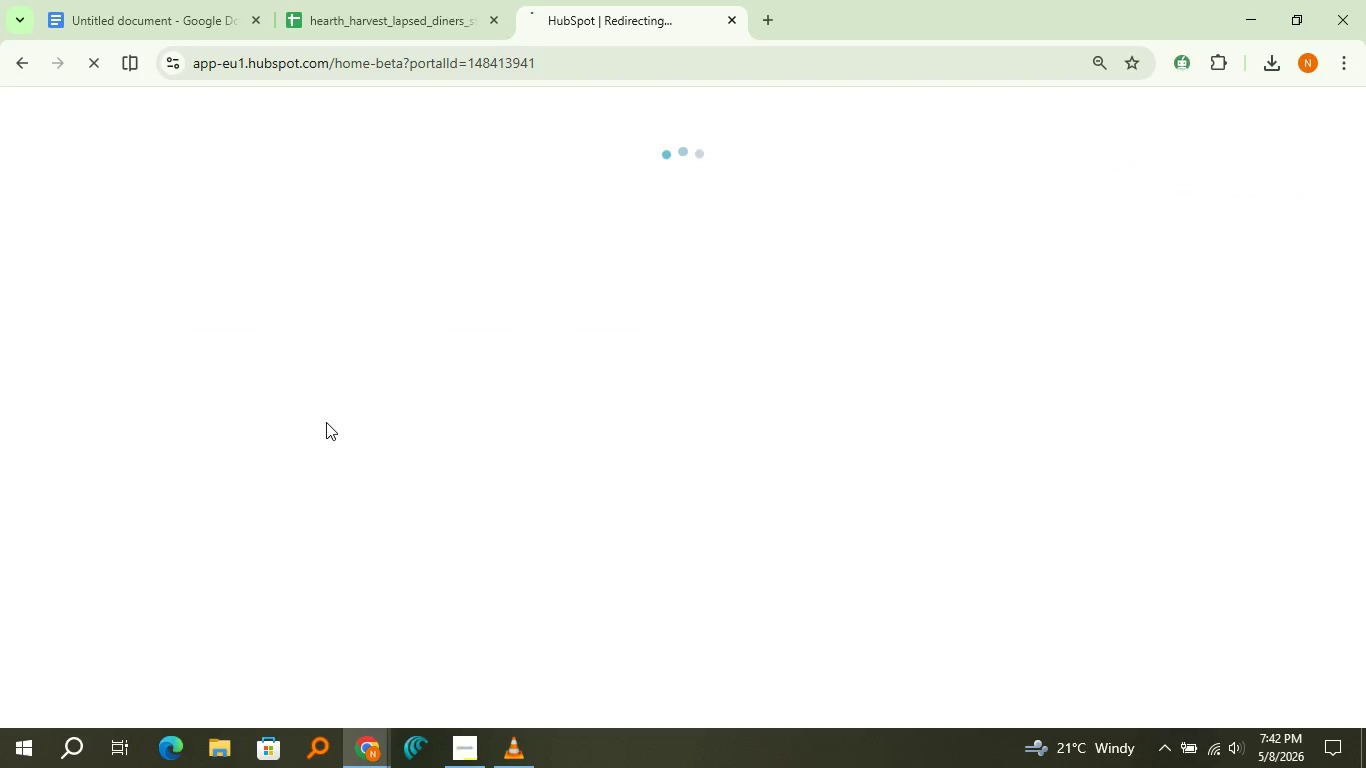 
left_click([370, 0])
 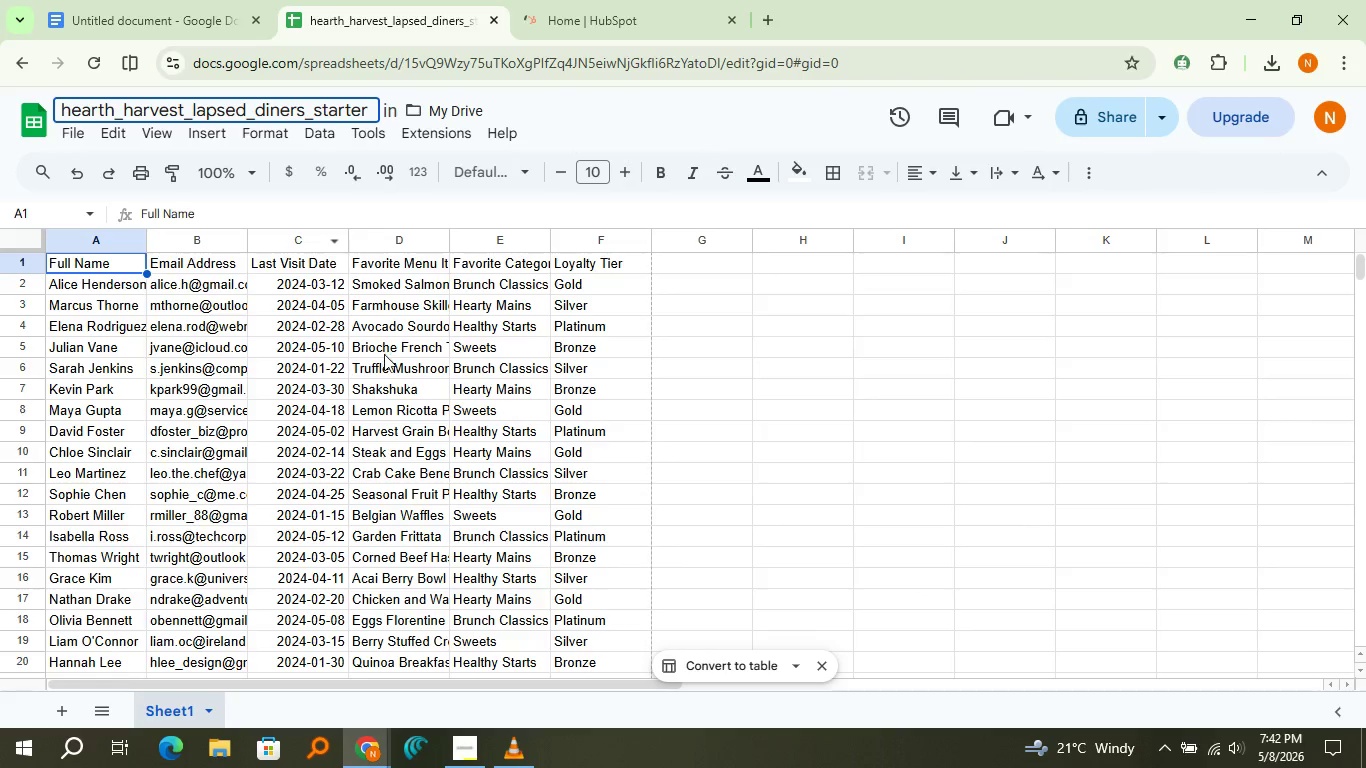 
scroll: coordinate [386, 360], scroll_direction: none, amount: 0.0
 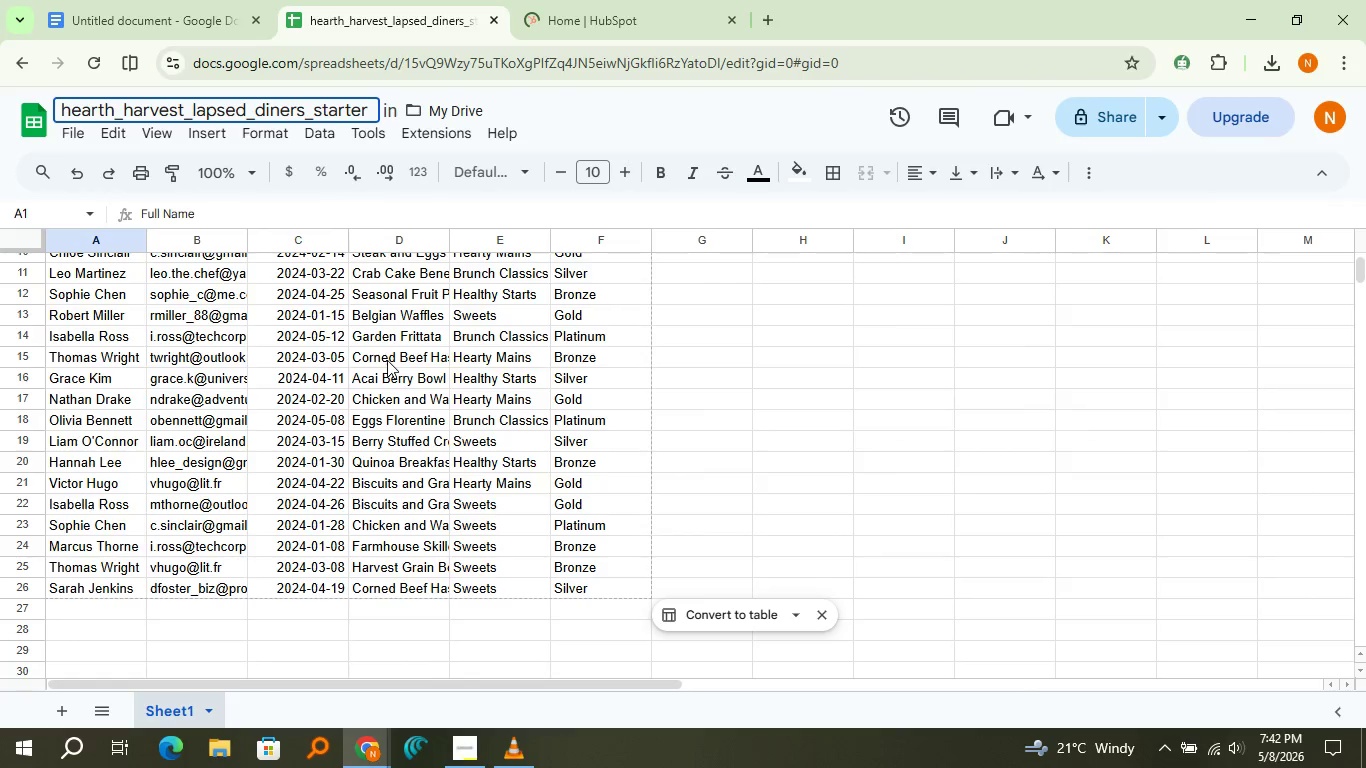 
scroll: coordinate [387, 360], scroll_direction: down, amount: 1.0
 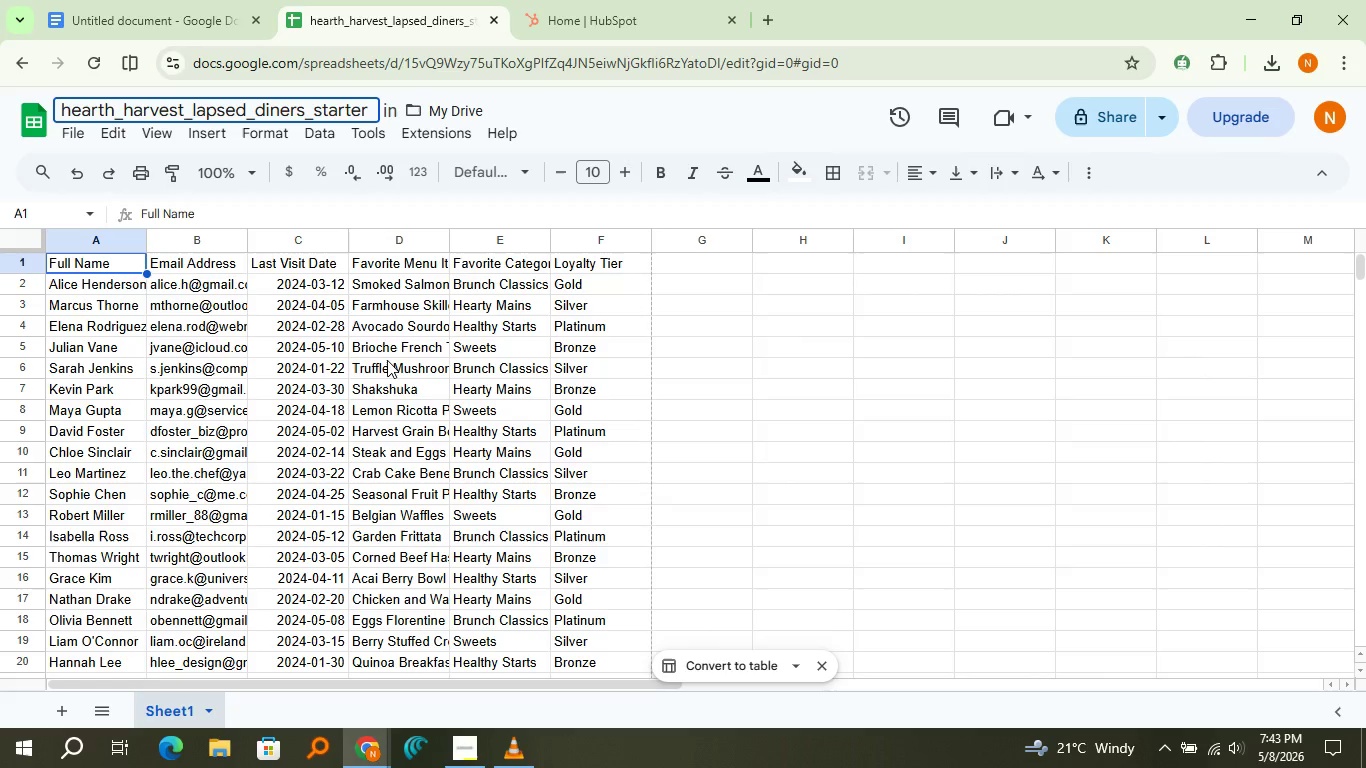 
scroll: coordinate [387, 360], scroll_direction: up, amount: 3.0
 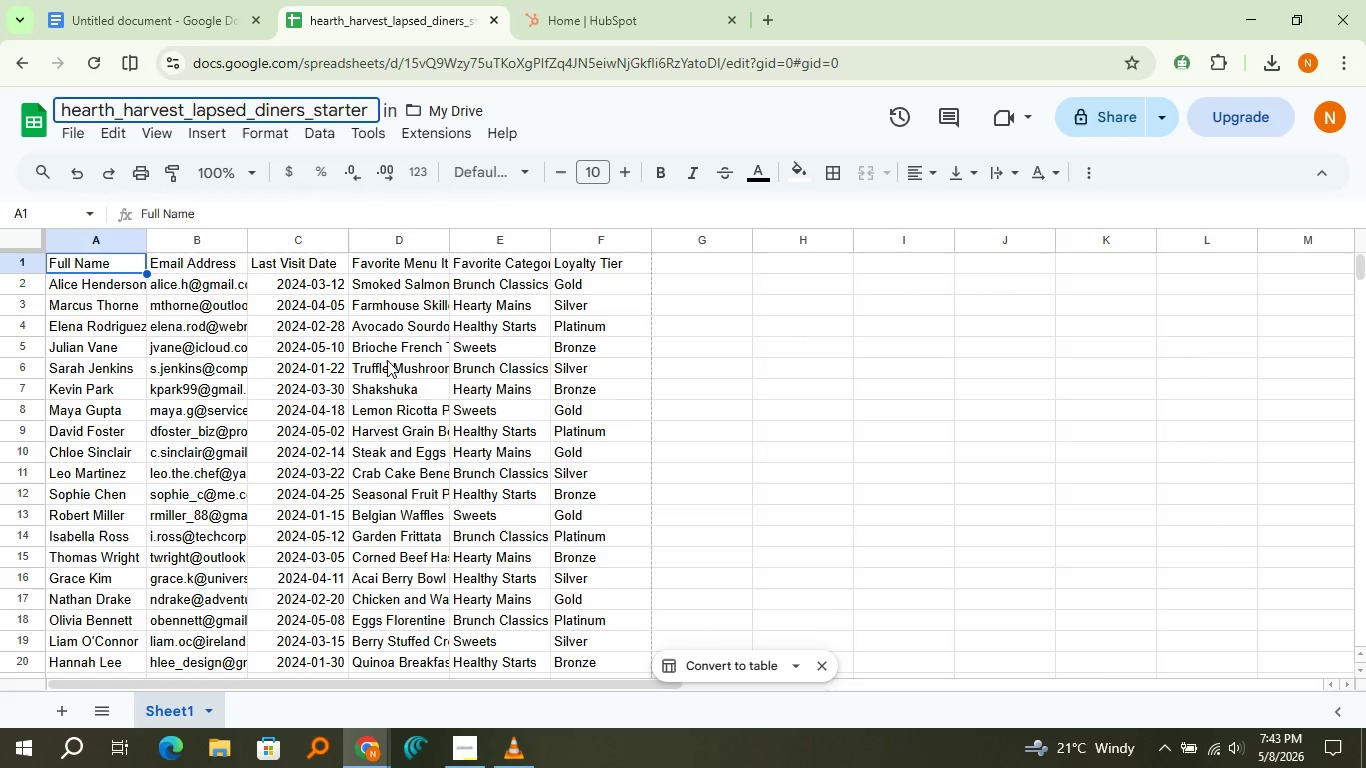 
left_click([387, 360])
 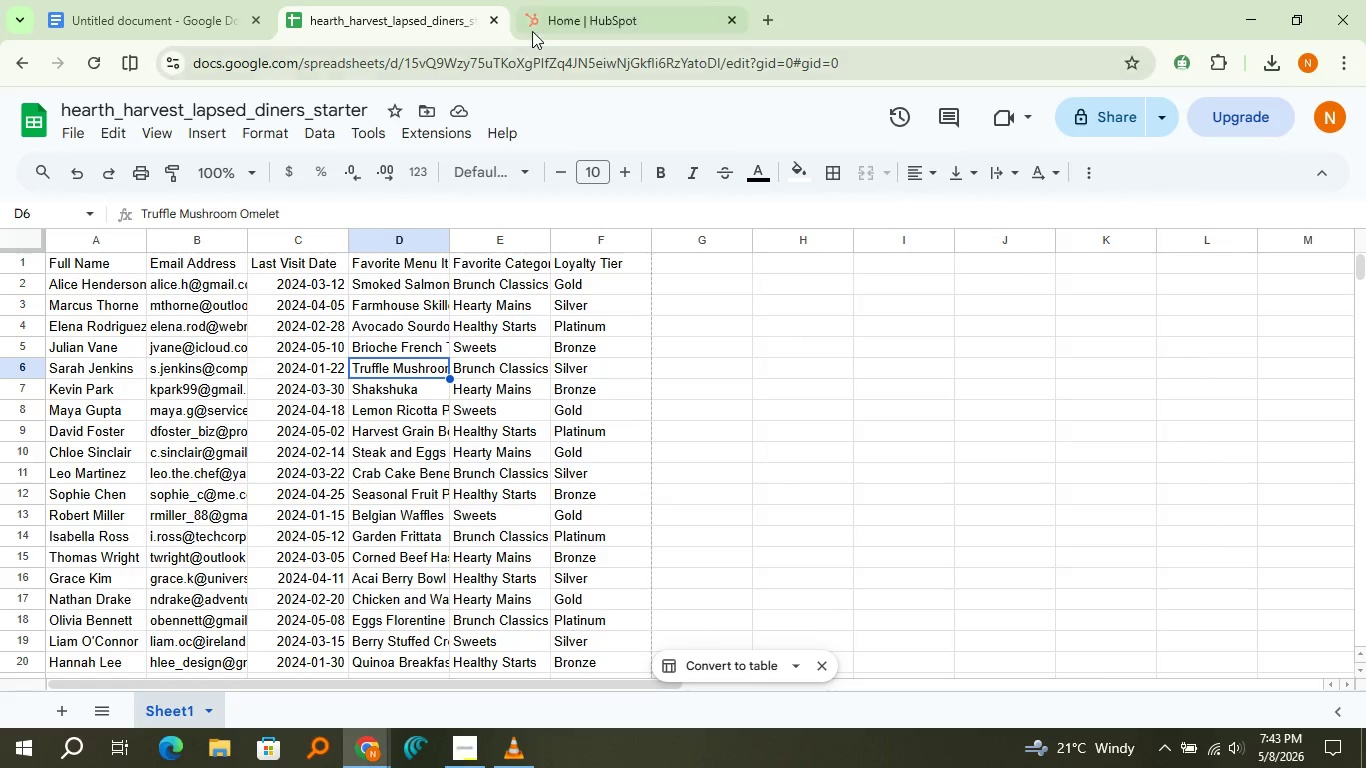 
left_click([542, 23])
 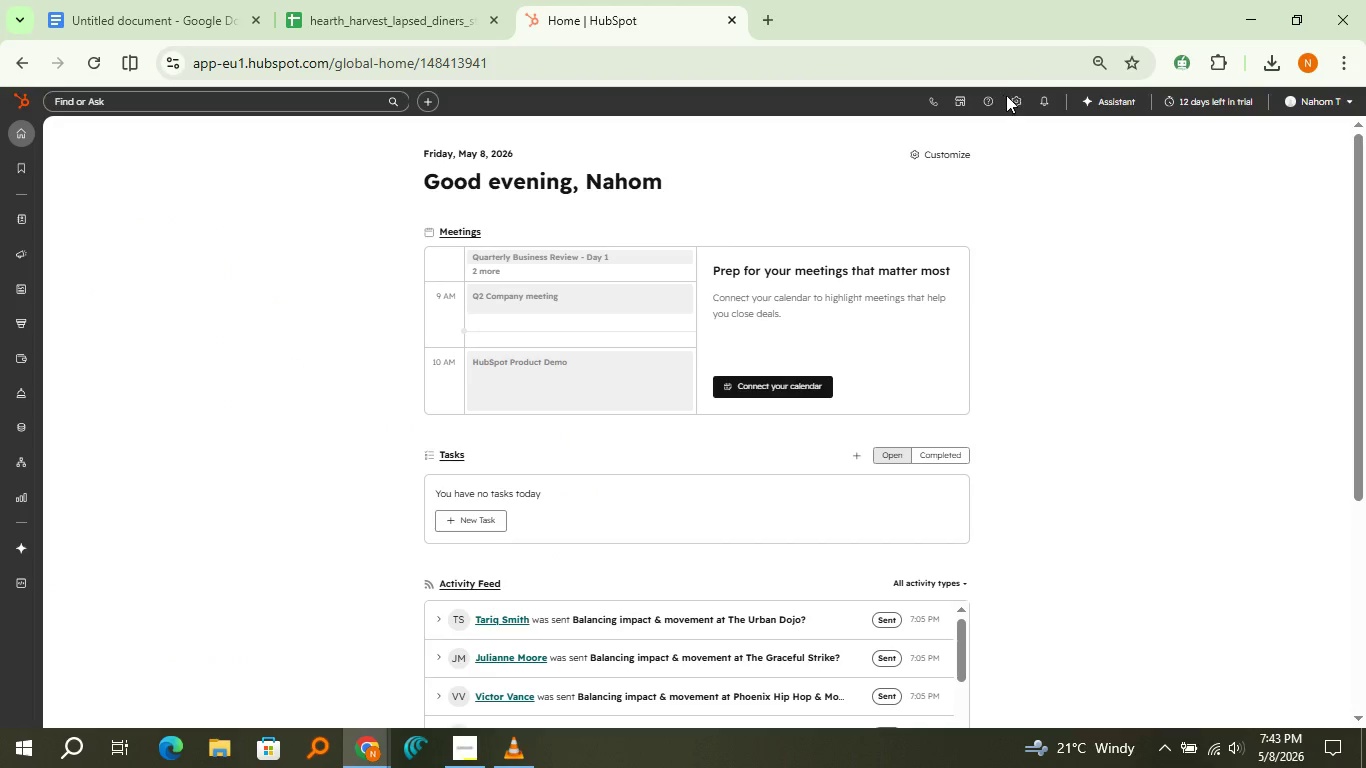 
left_click([1011, 98])
 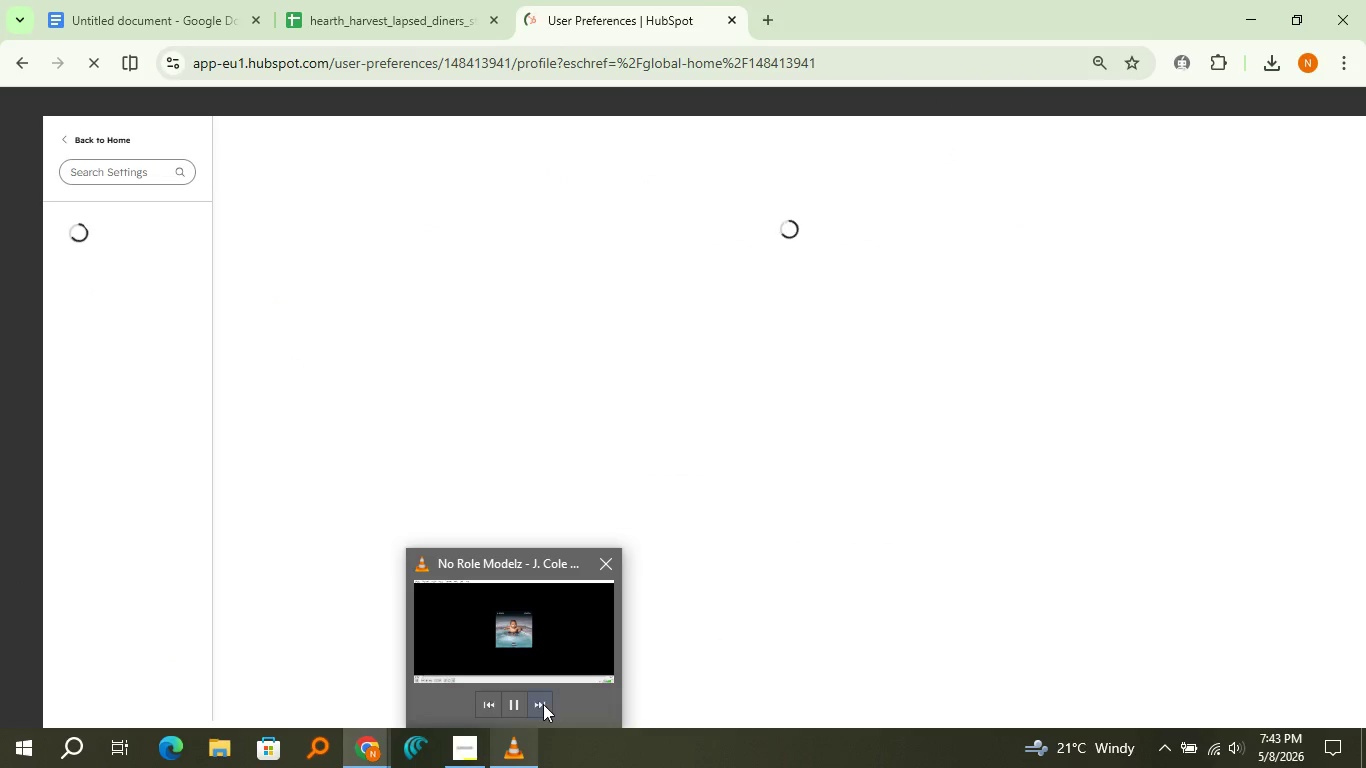 
left_click([543, 704])
 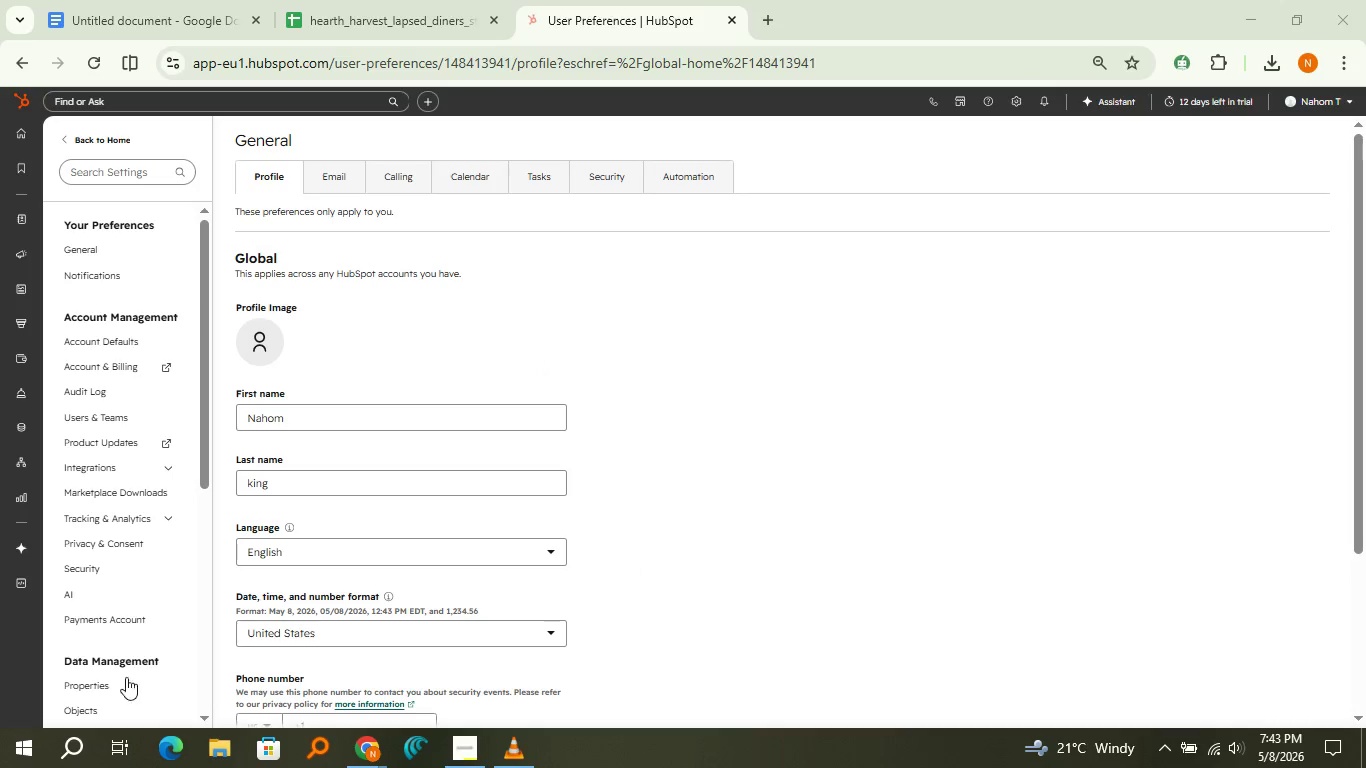 
left_click([121, 689])
 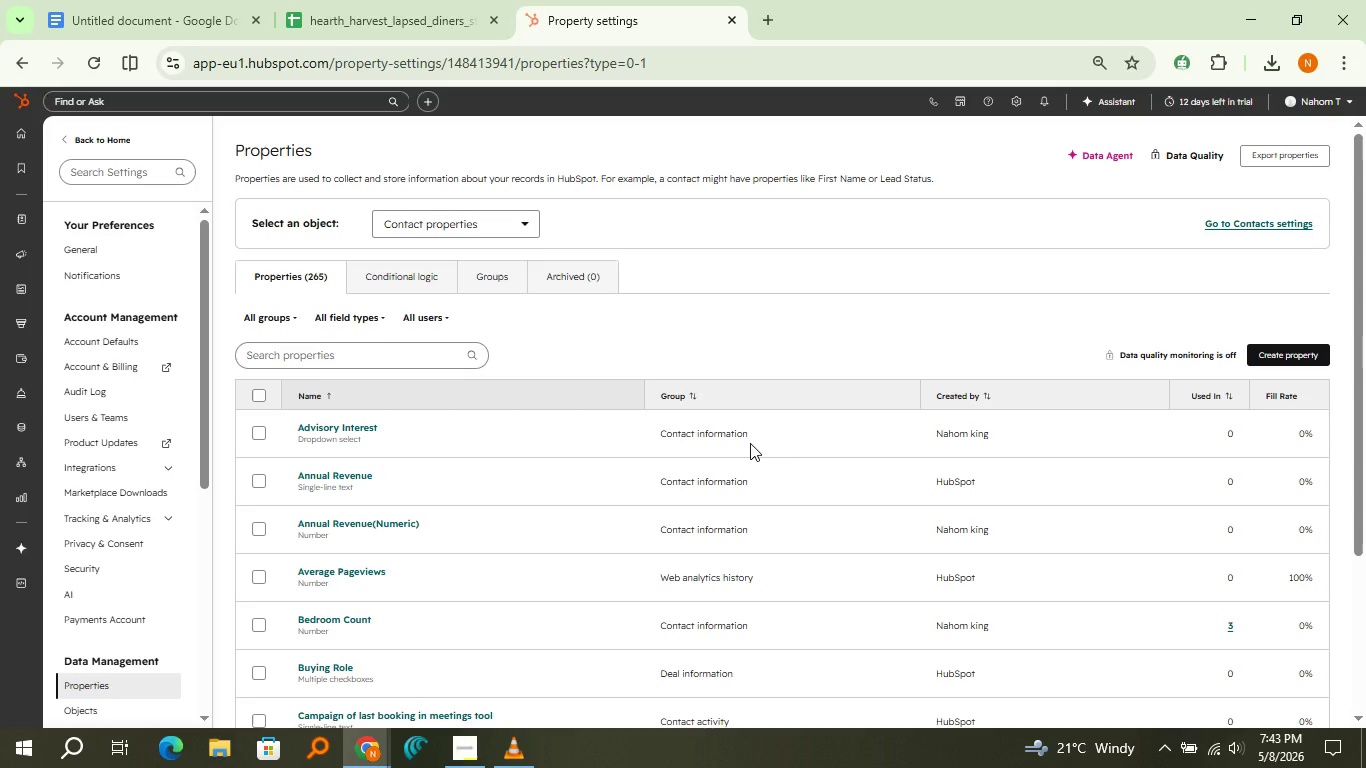 
wait(48.27)
 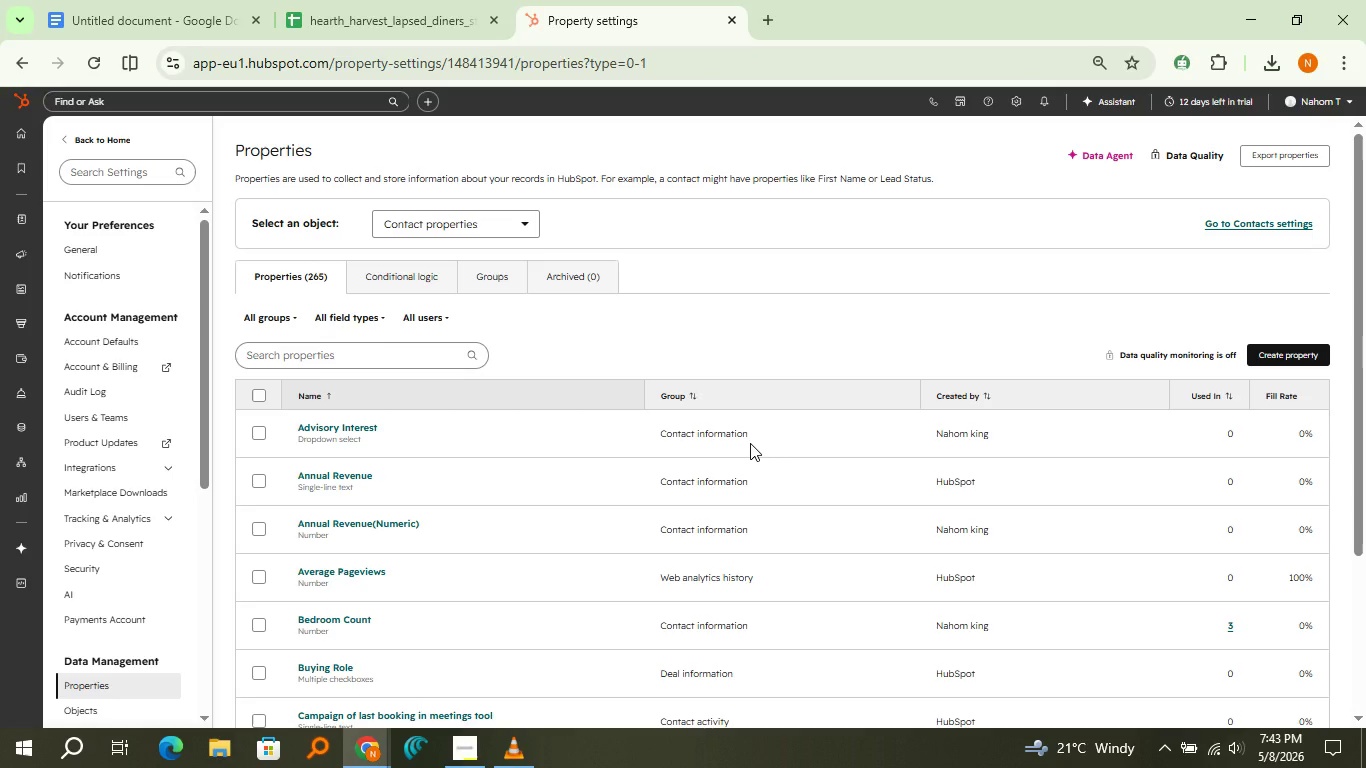 
left_click([435, 363])
 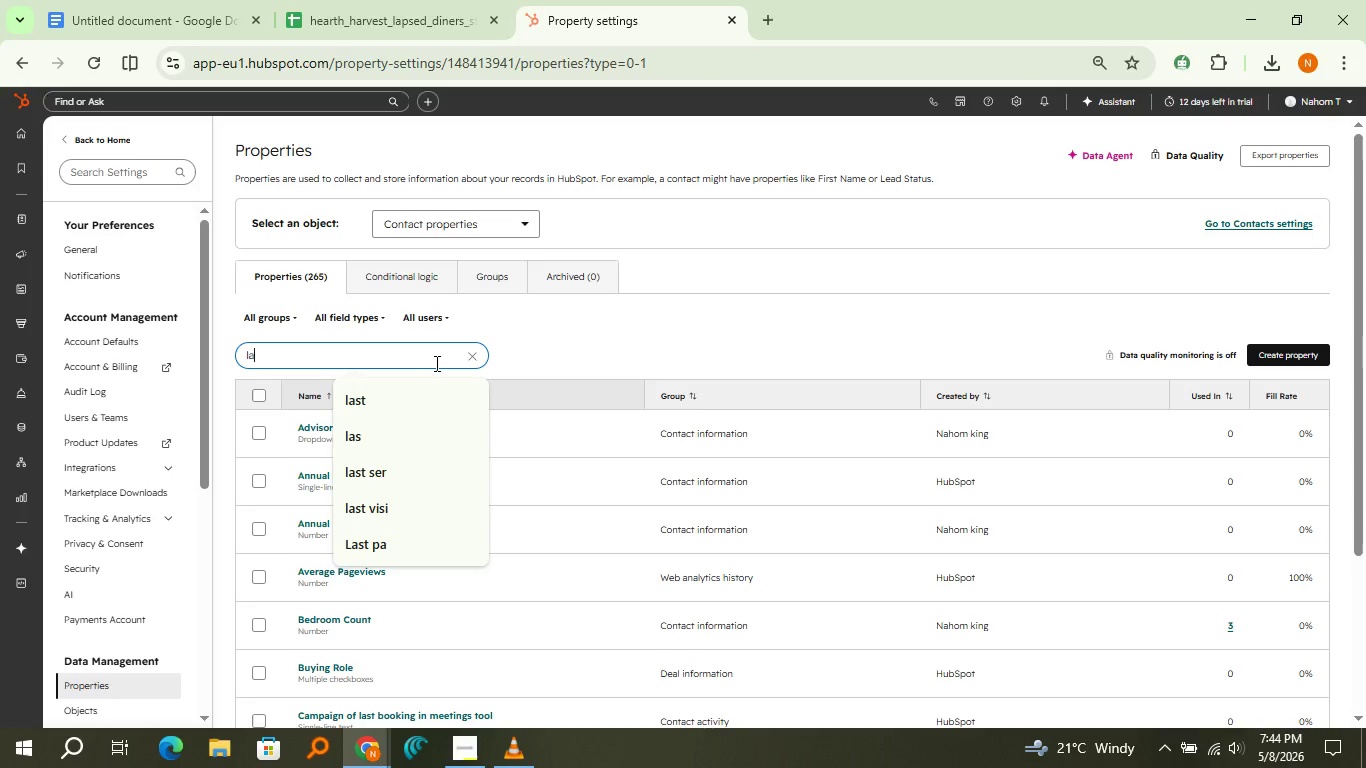 
type(last vi)
 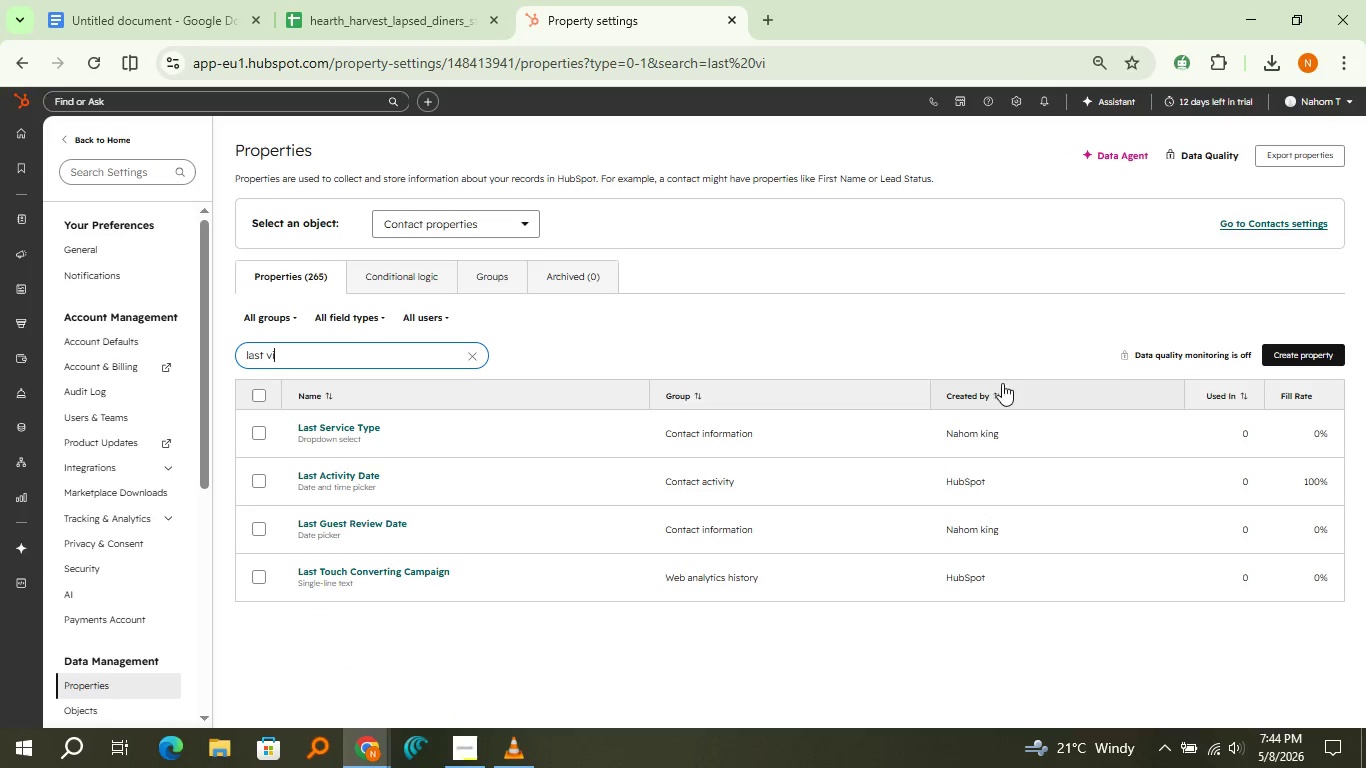 
left_click([1278, 364])
 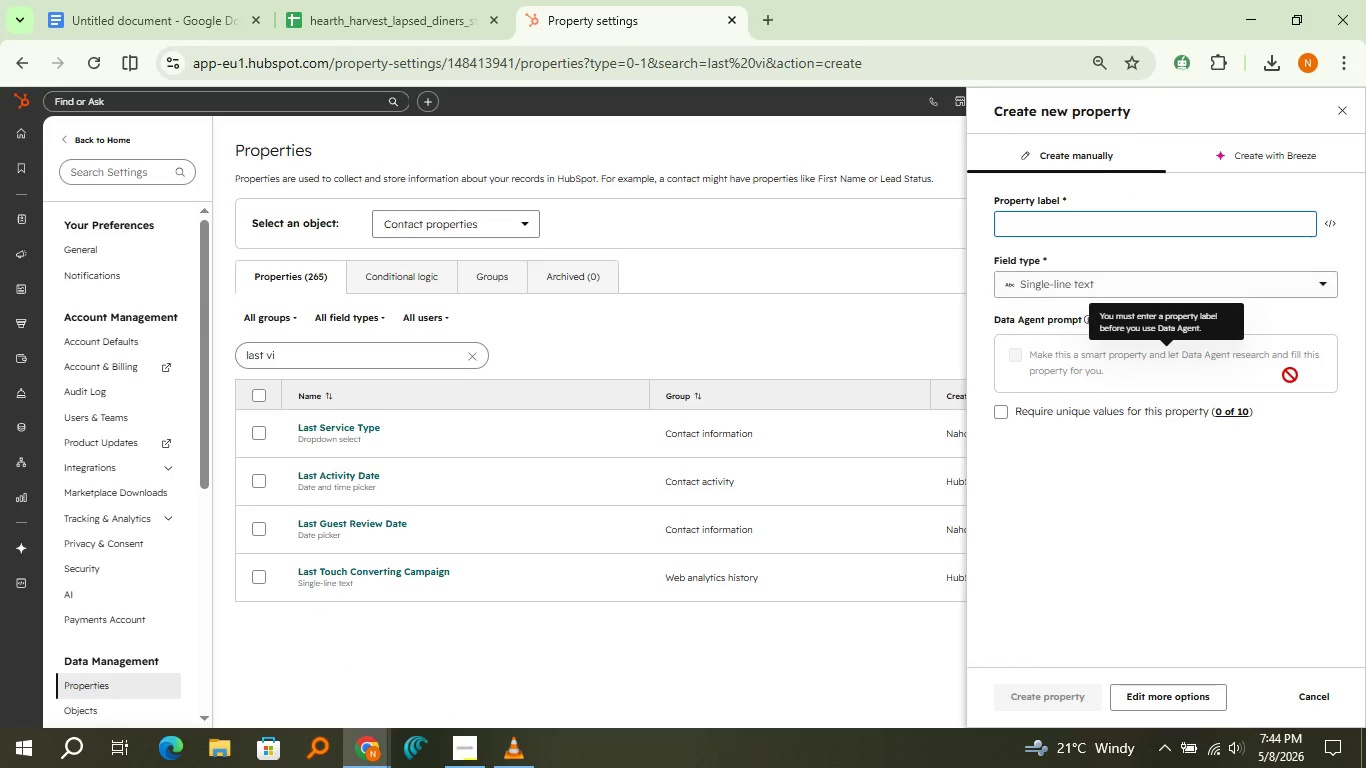 
type(Last Visit Date)
 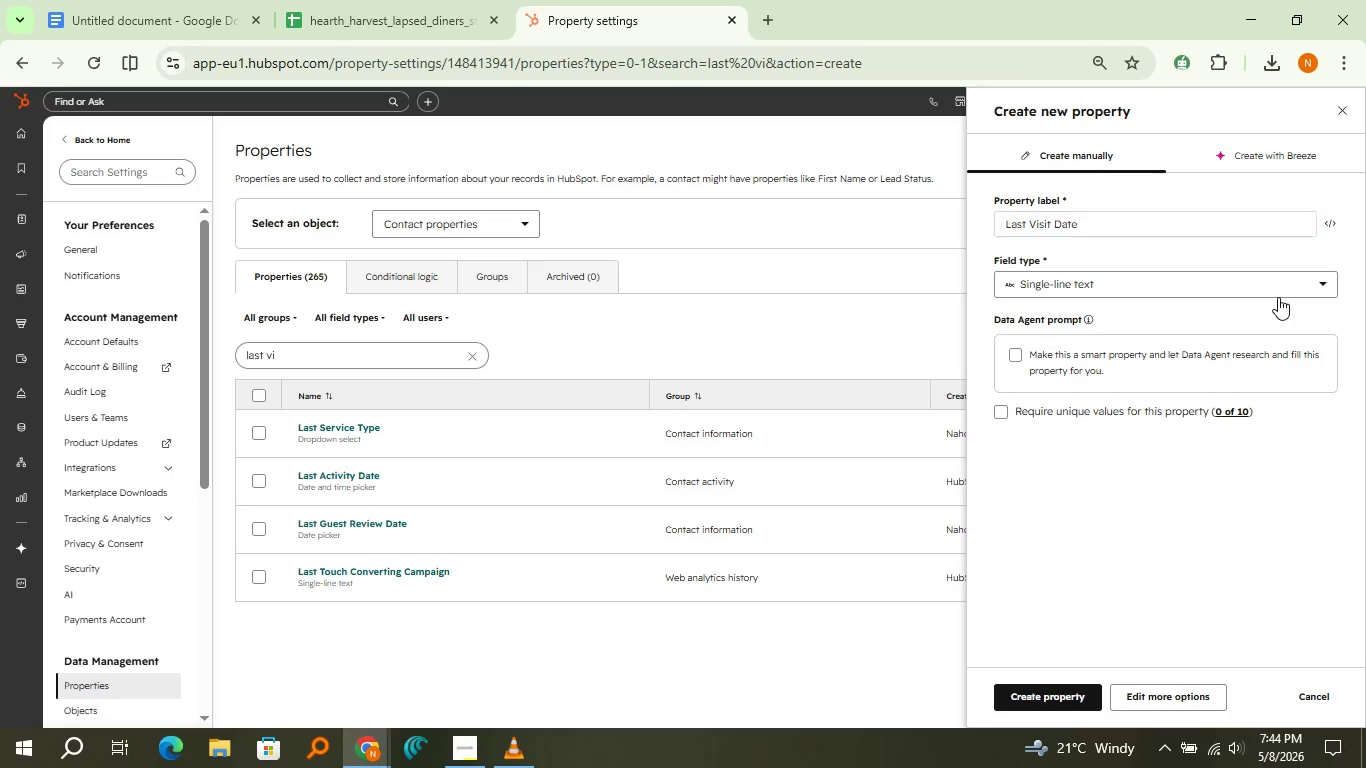 
left_click([1278, 297])
 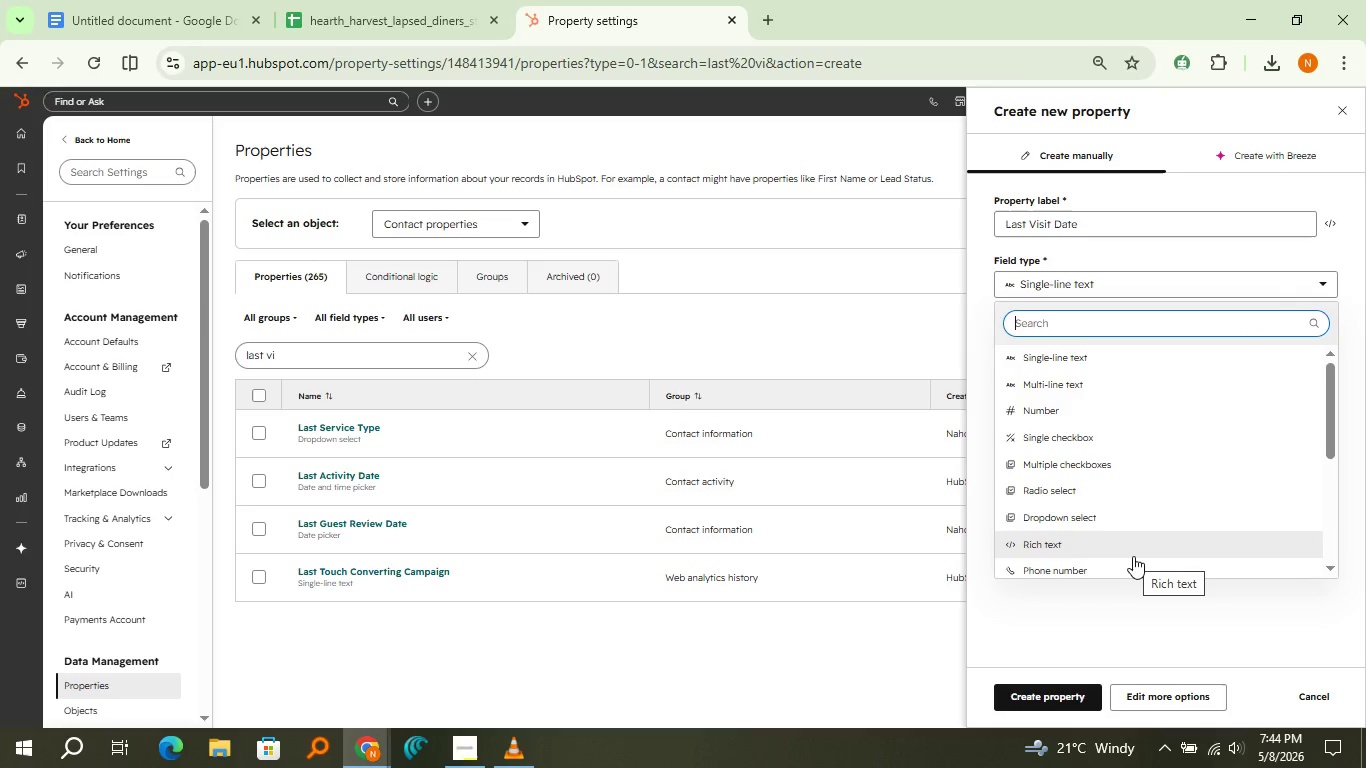 
scroll: coordinate [1133, 556], scroll_direction: down, amount: 1.0
 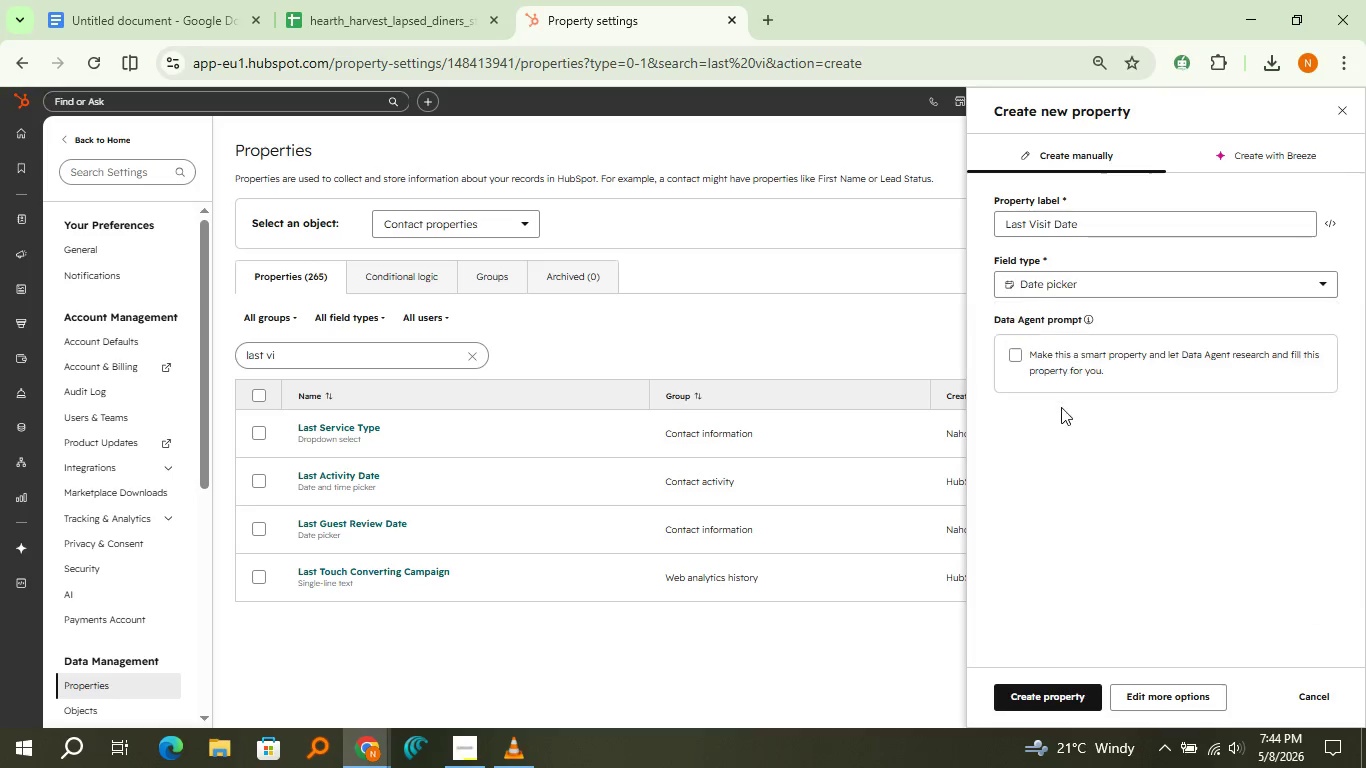 
left_click([1061, 407])
 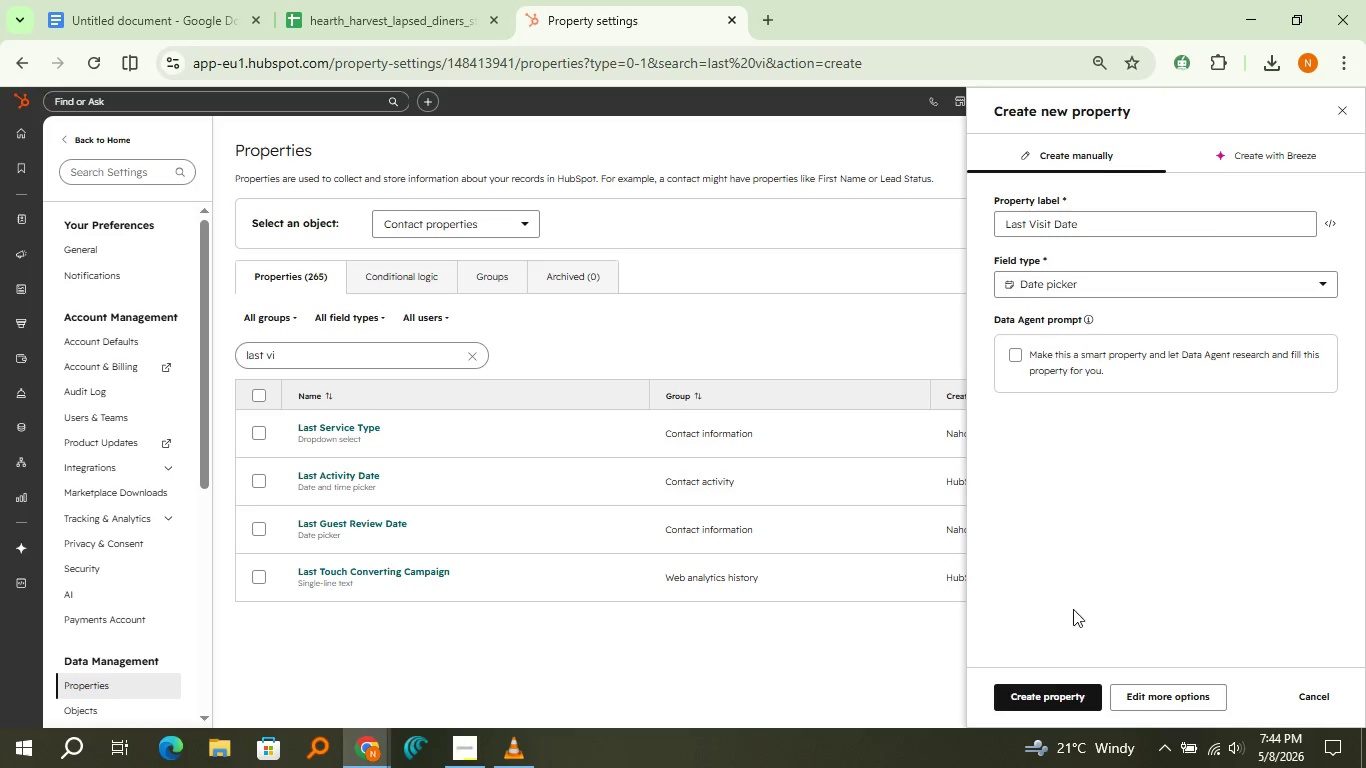 
left_click([1054, 689])
 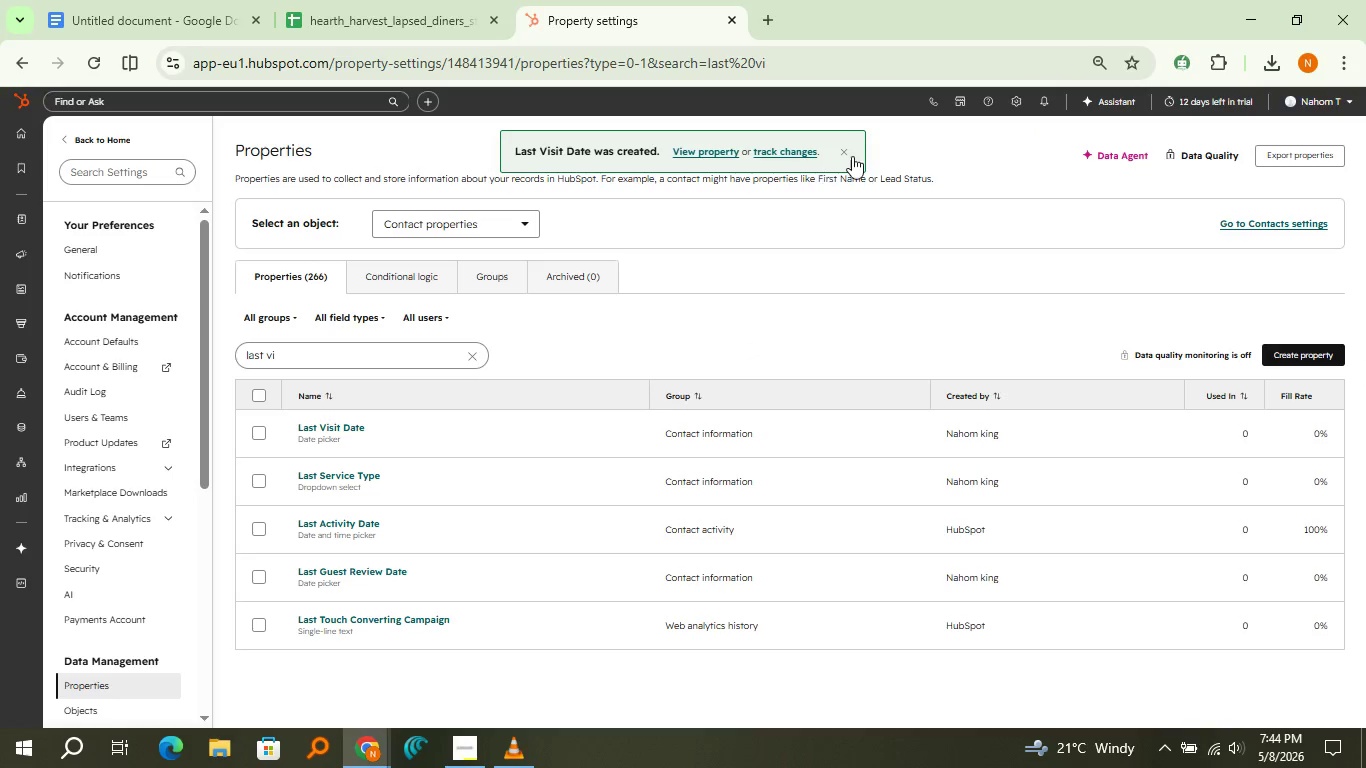 
left_click([852, 155])
 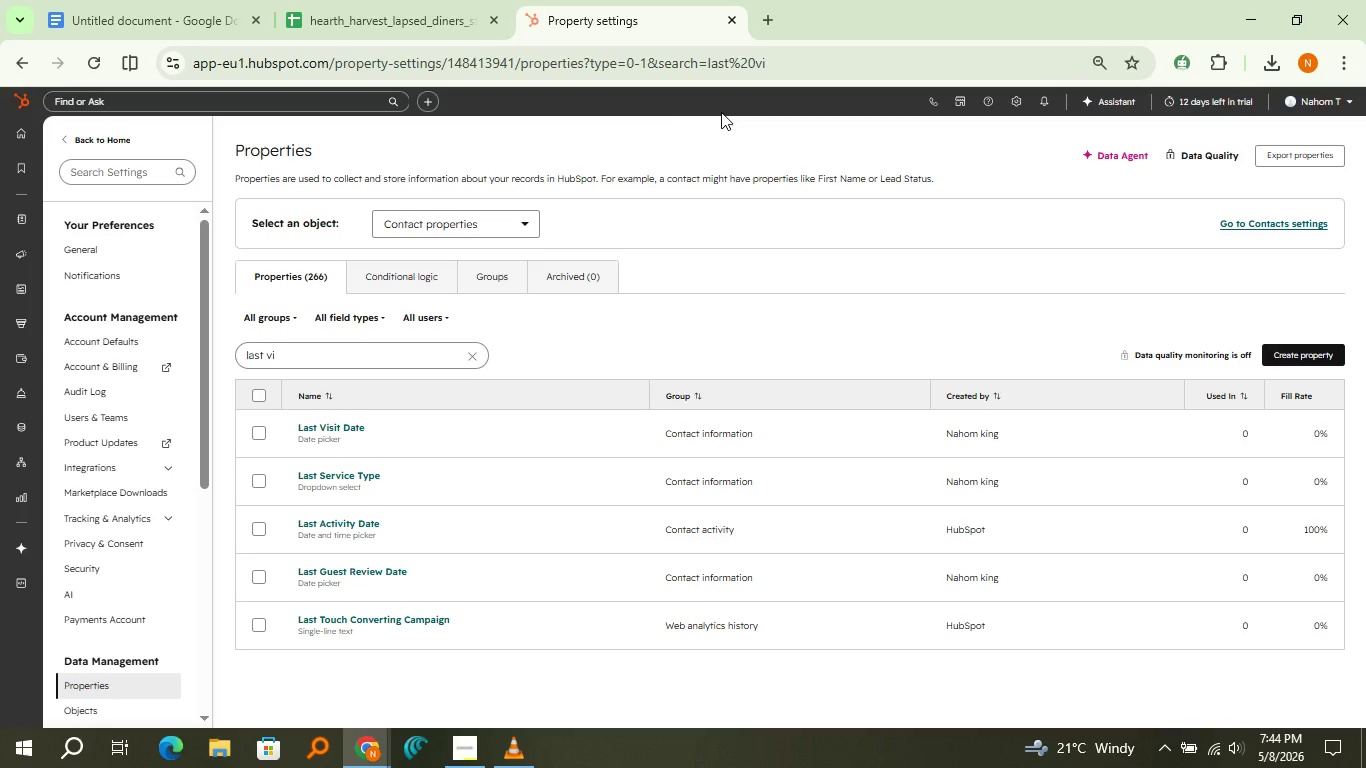 
left_click([388, 17])
 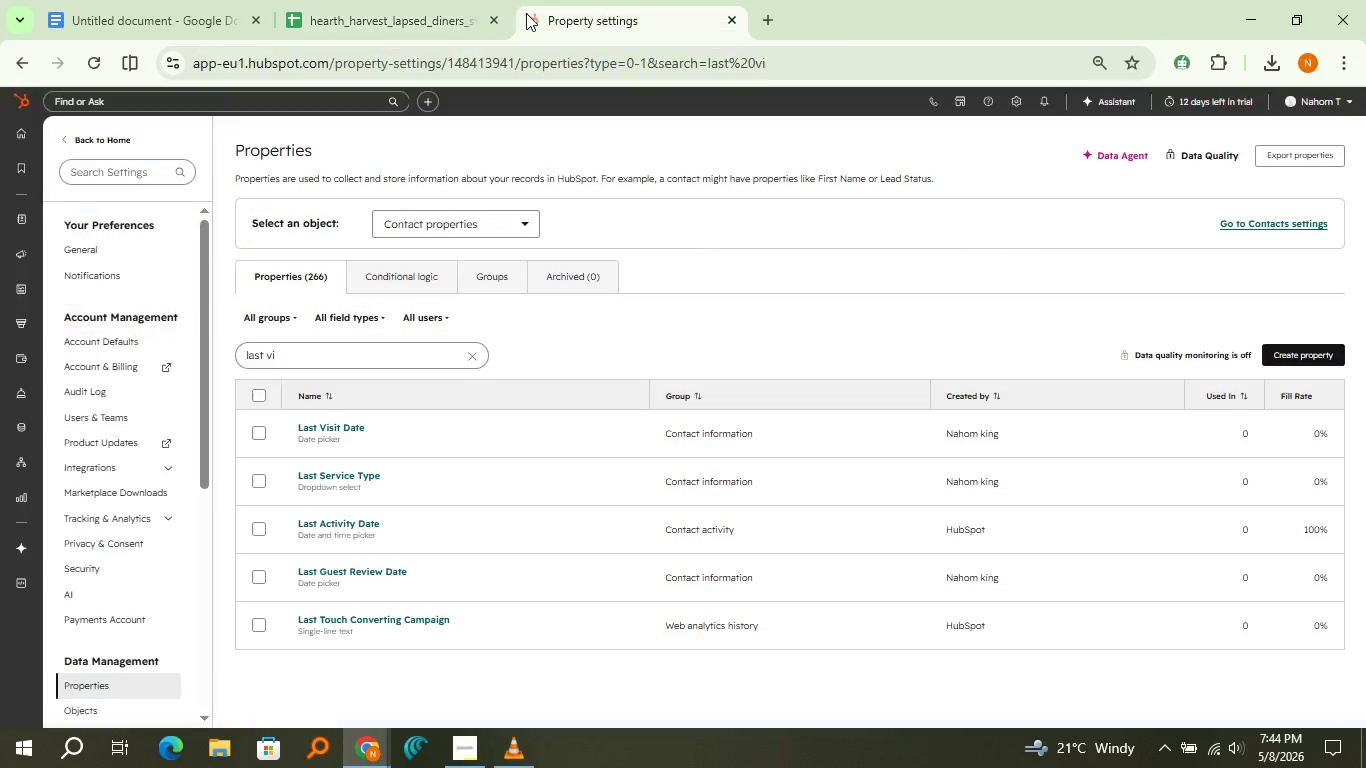 
left_click([526, 13])
 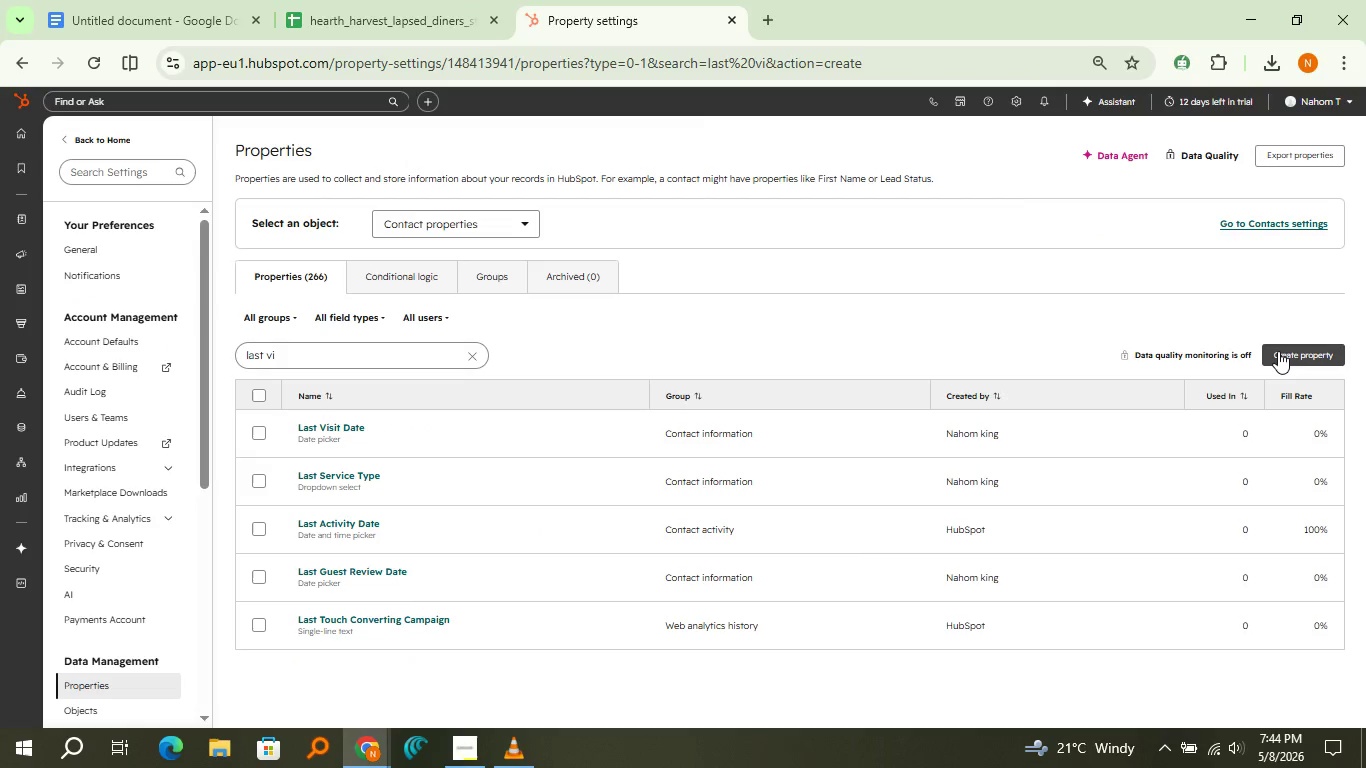 
left_click([1278, 351])
 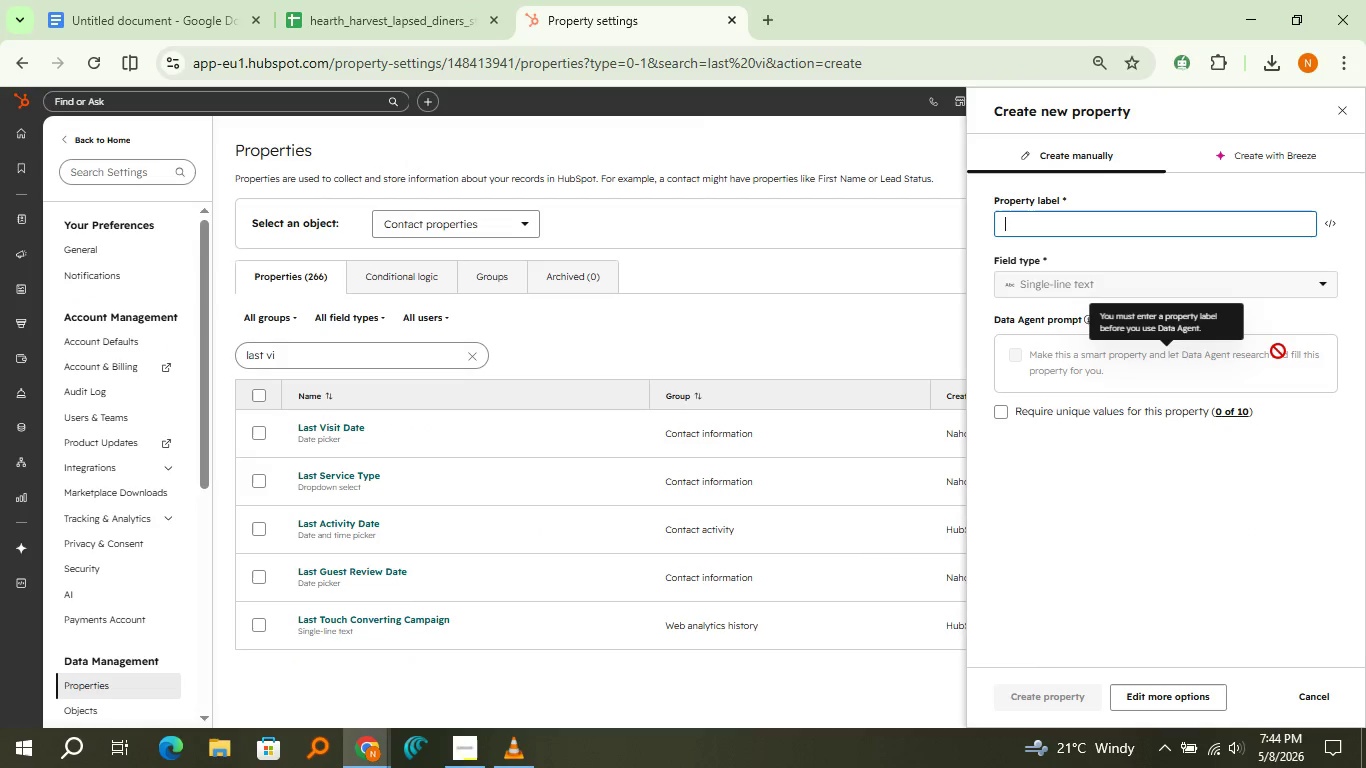 
type(Favorite Menu Item)
 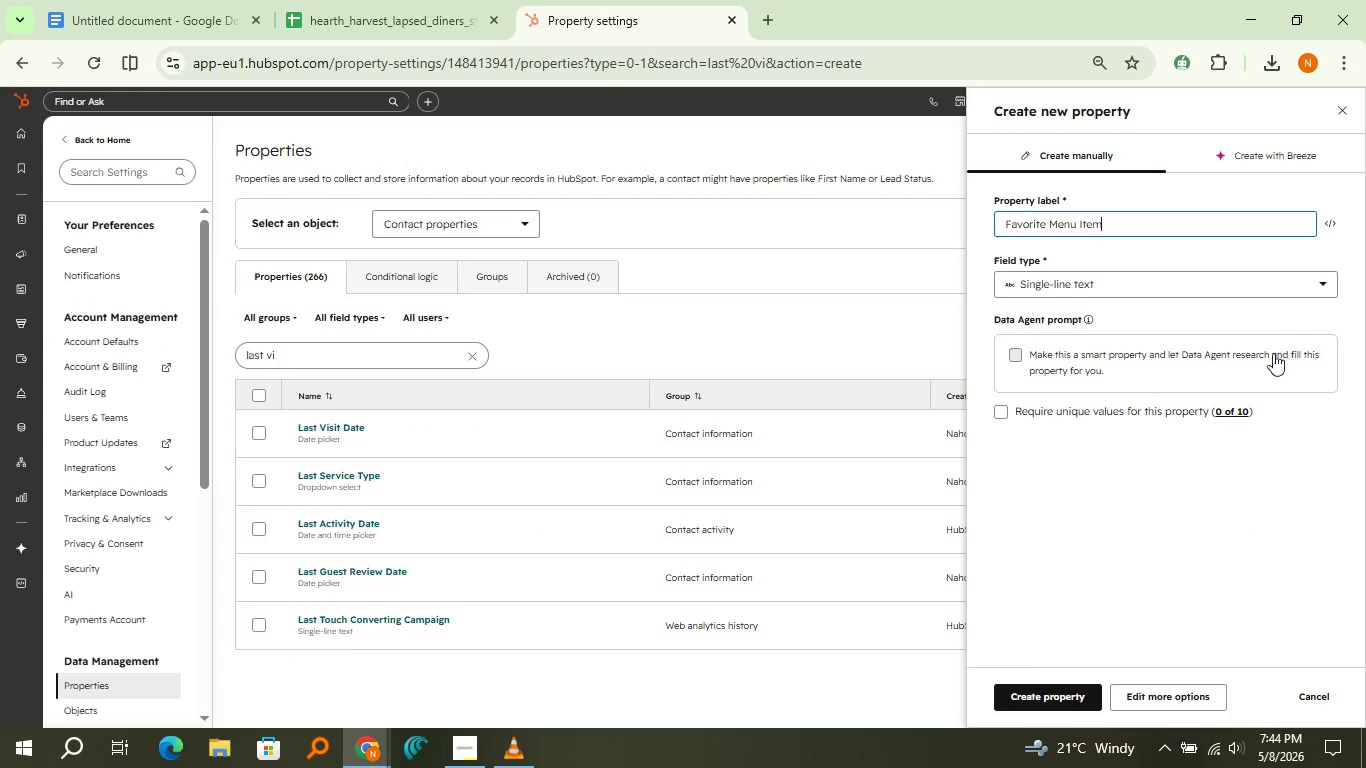 
left_click([1051, 687])
 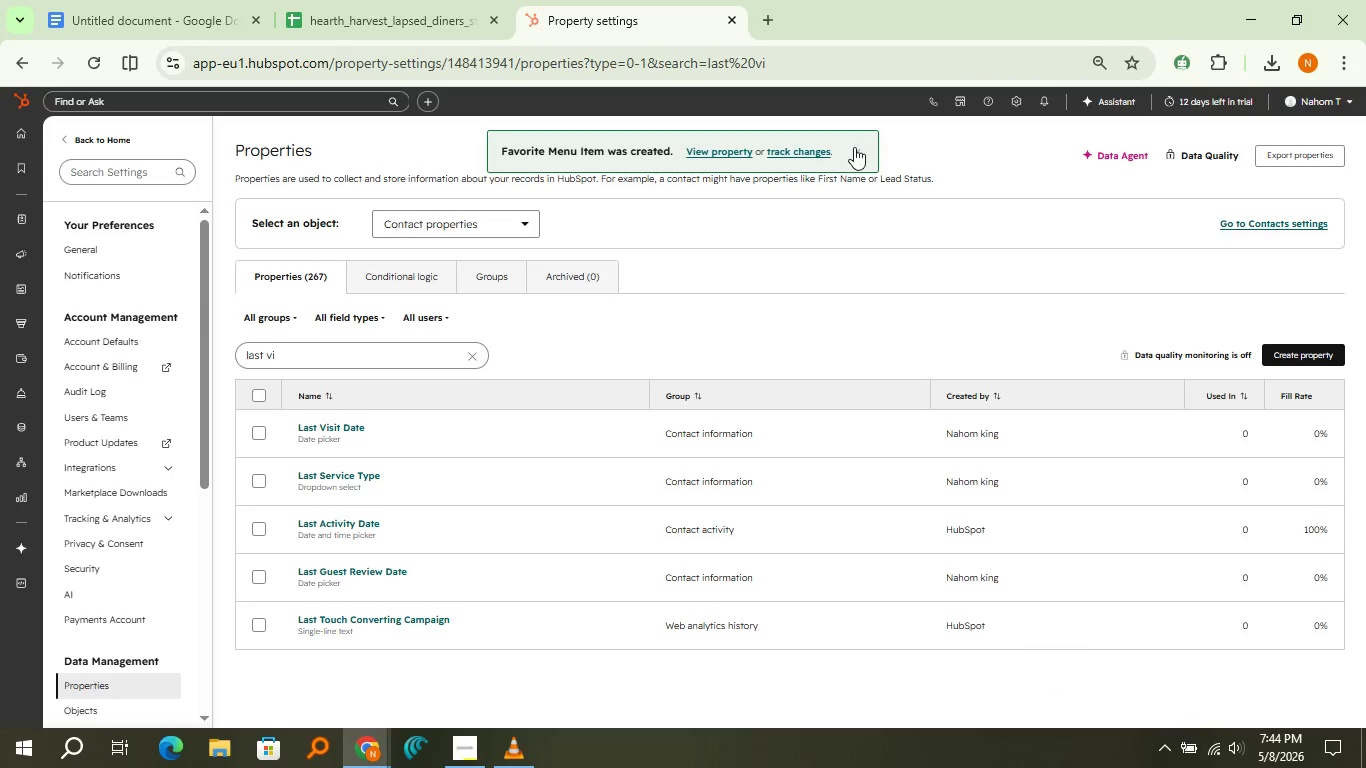 
left_click([854, 147])
 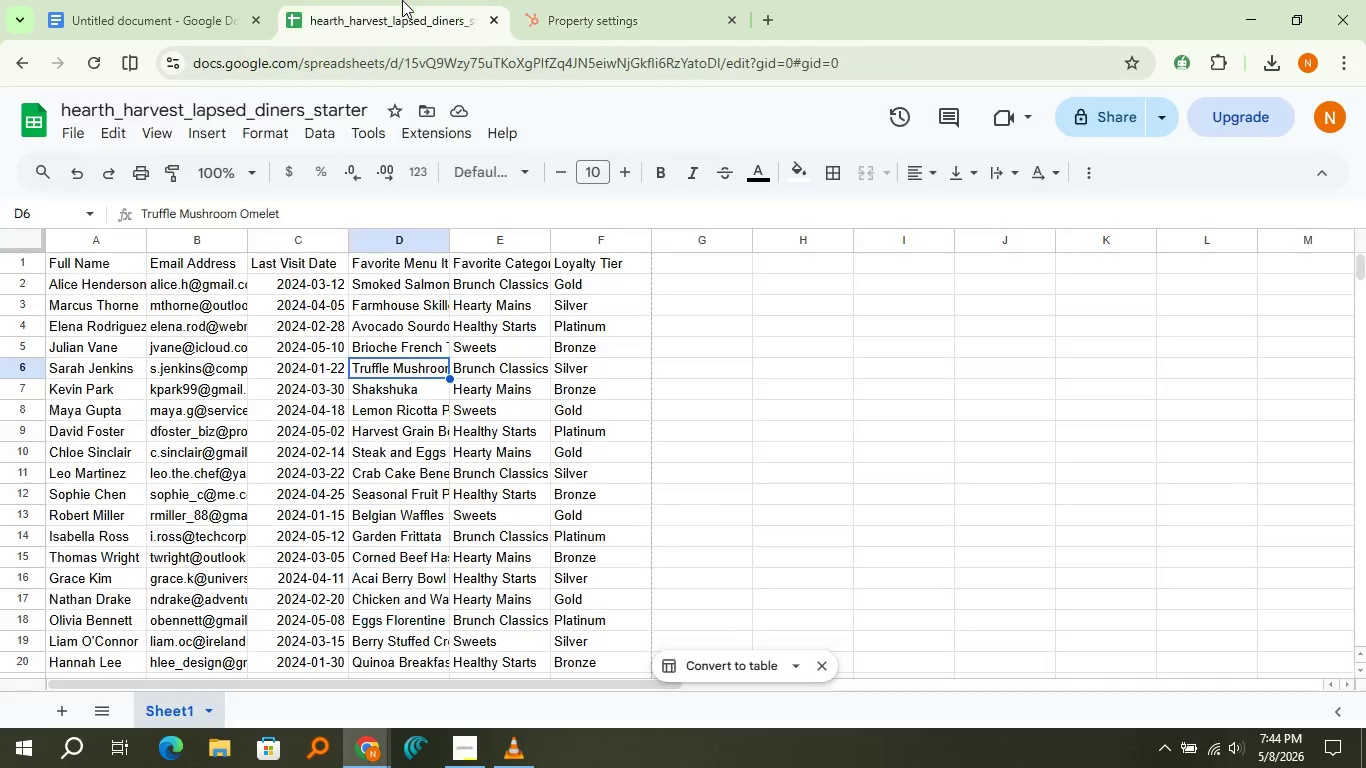 
left_click([402, 0])
 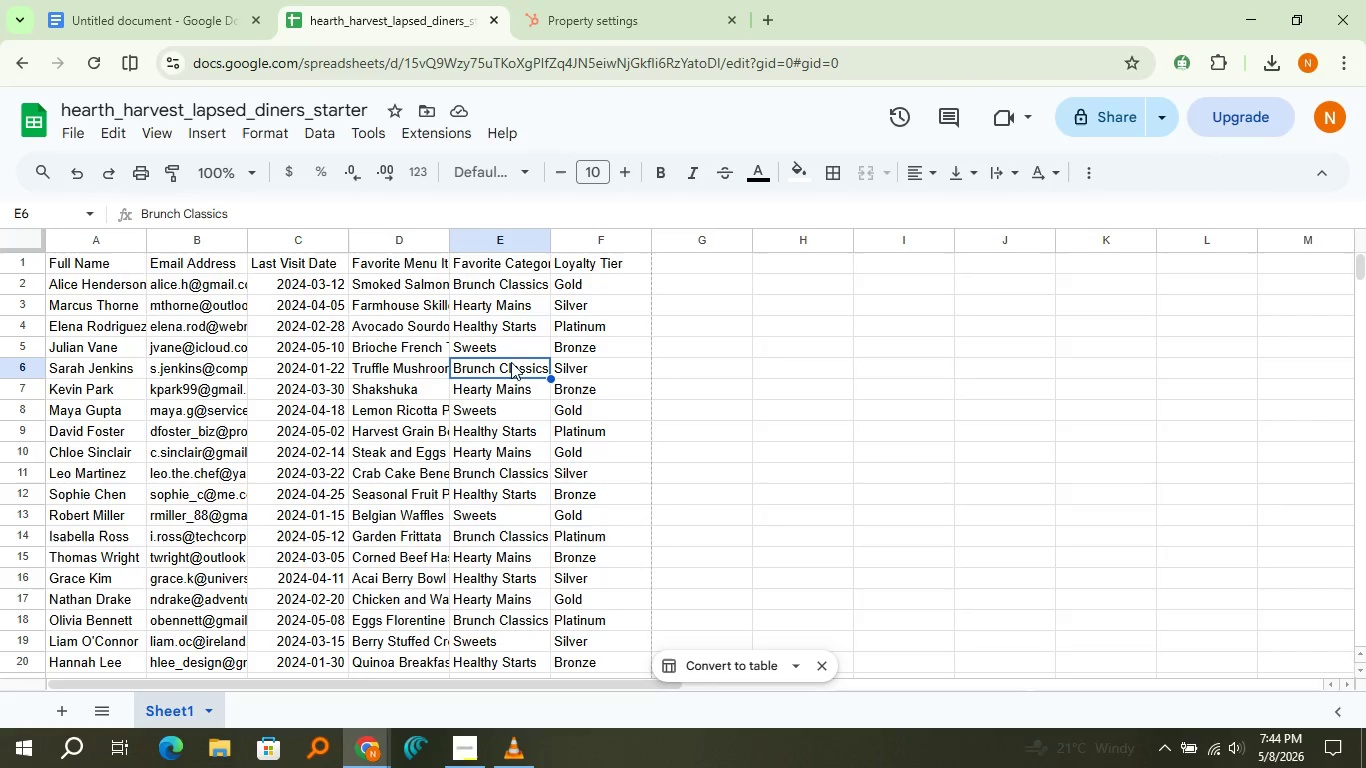 
left_click([511, 362])
 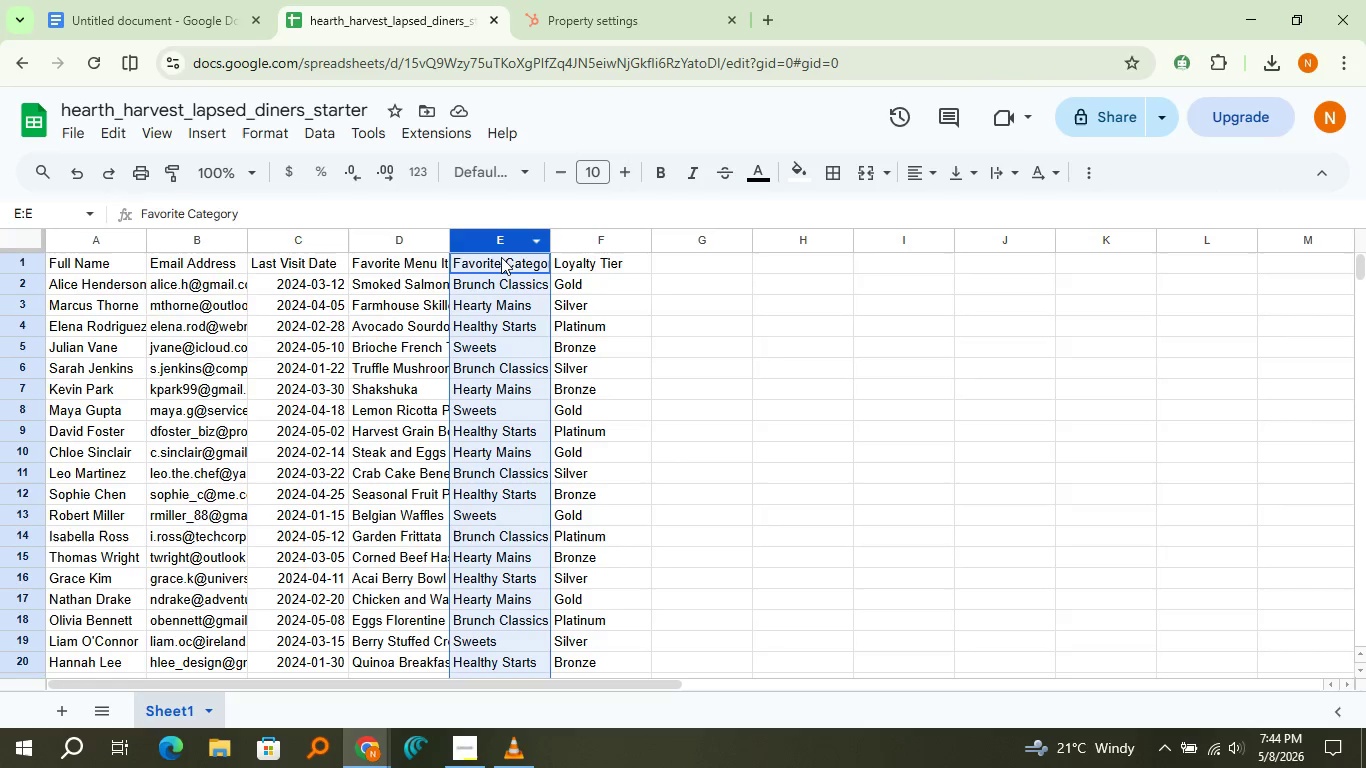 
left_click([500, 244])
 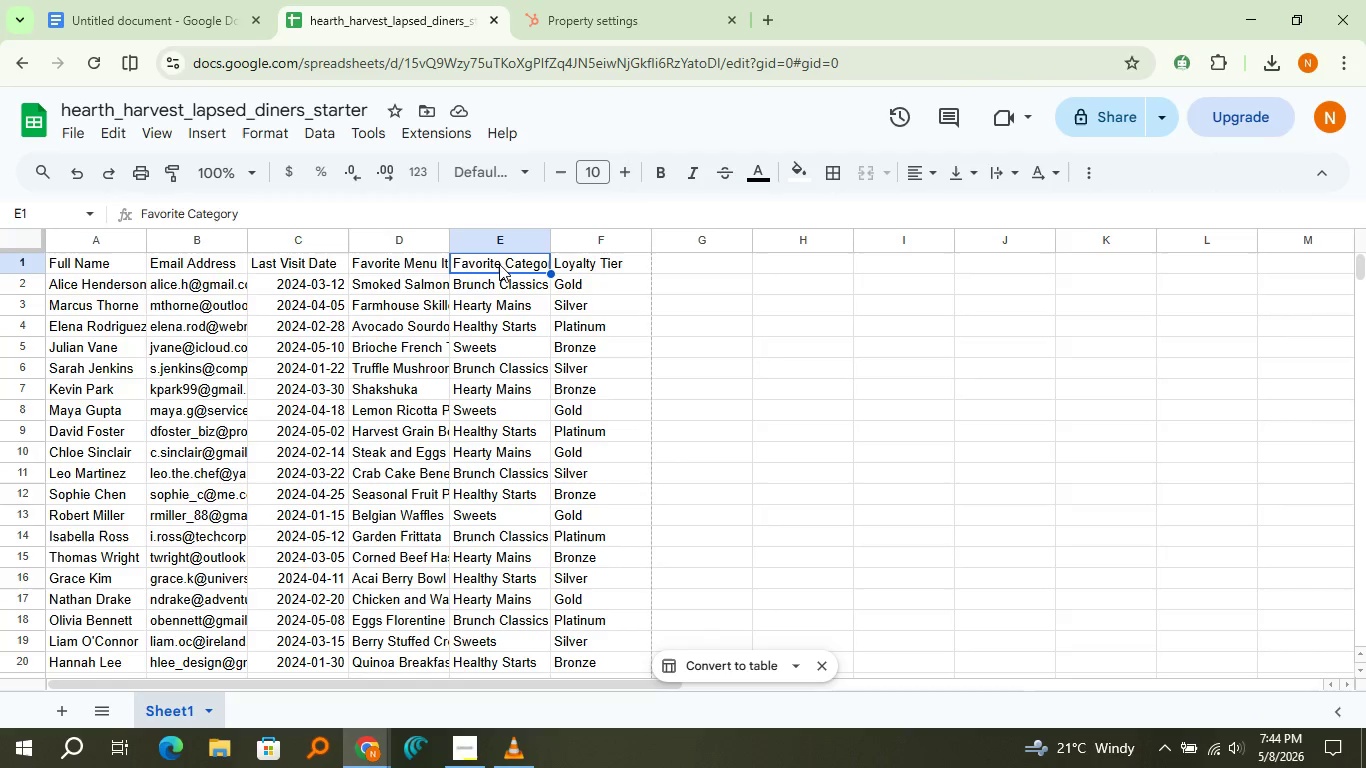 
left_click([499, 264])
 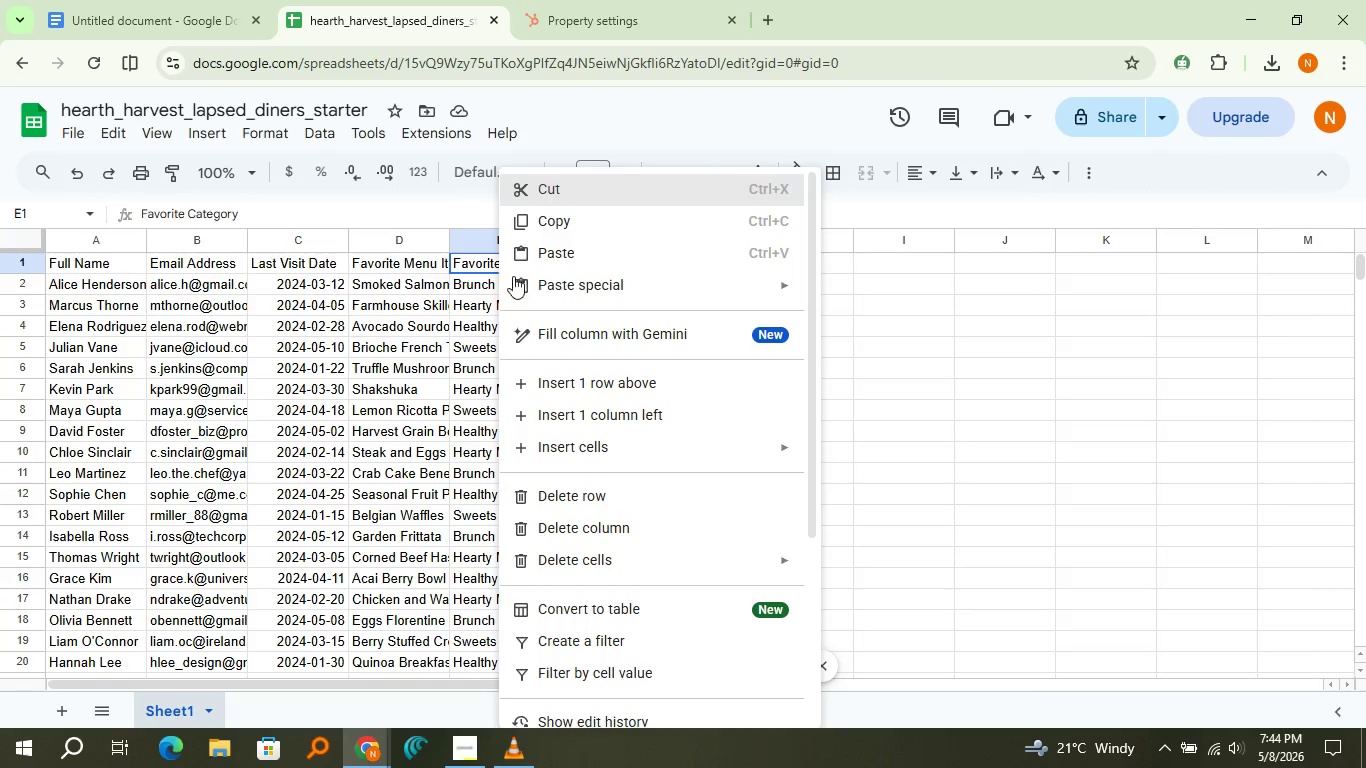 
right_click([499, 264])
 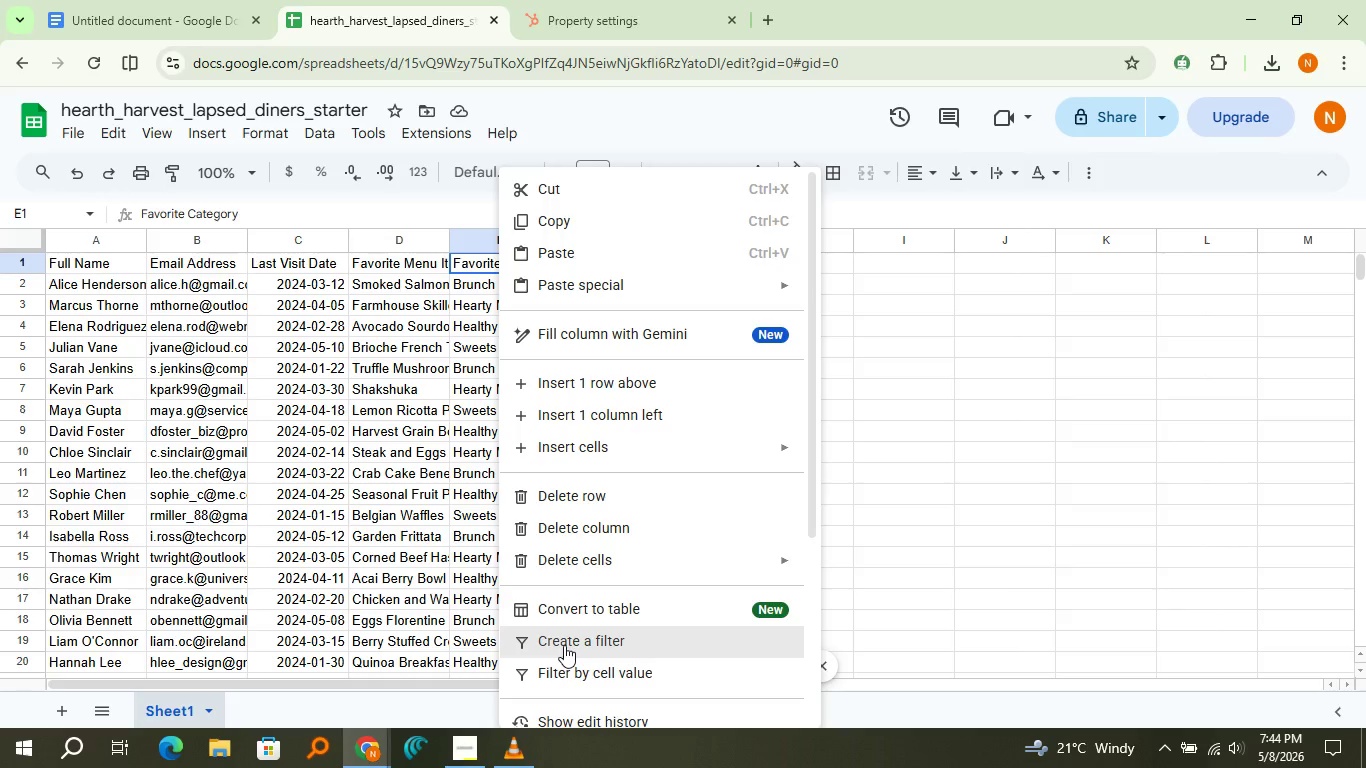 
left_click([564, 645])
 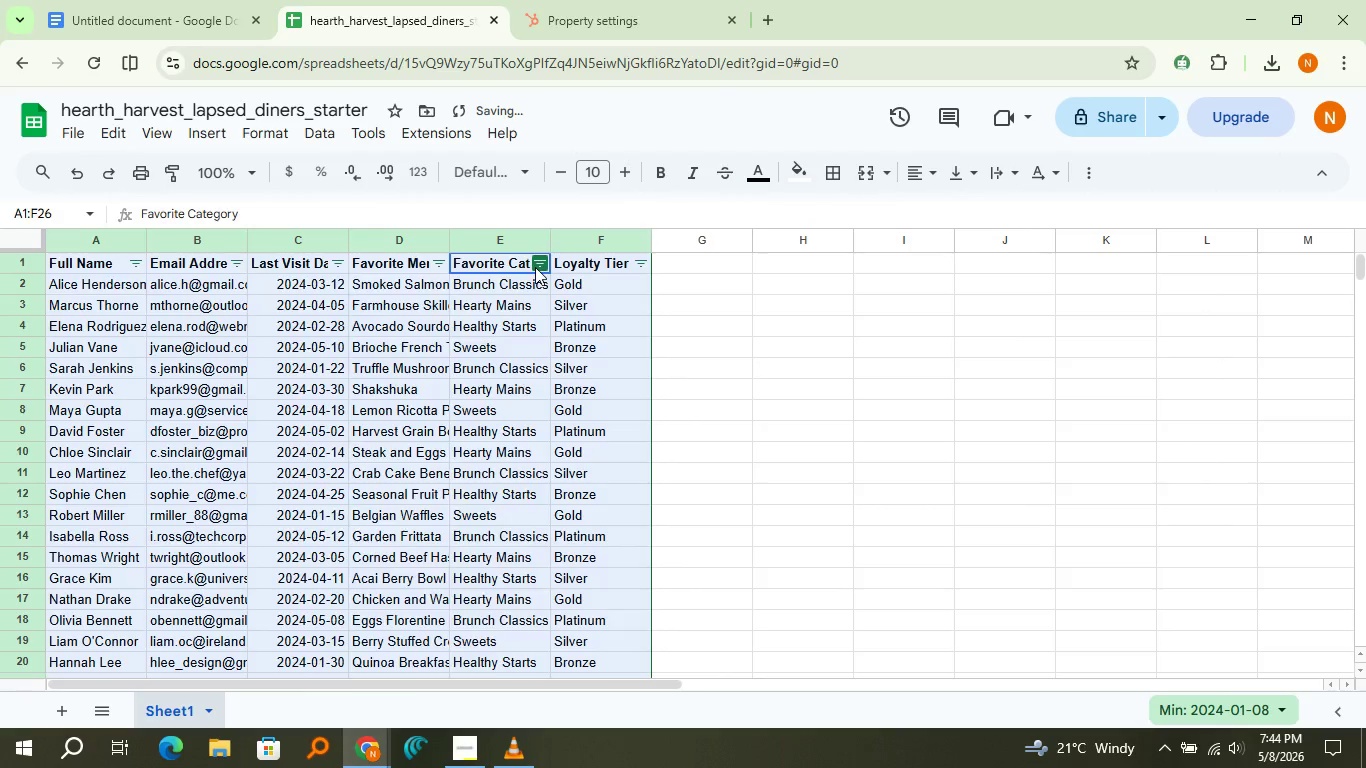 
left_click([535, 267])
 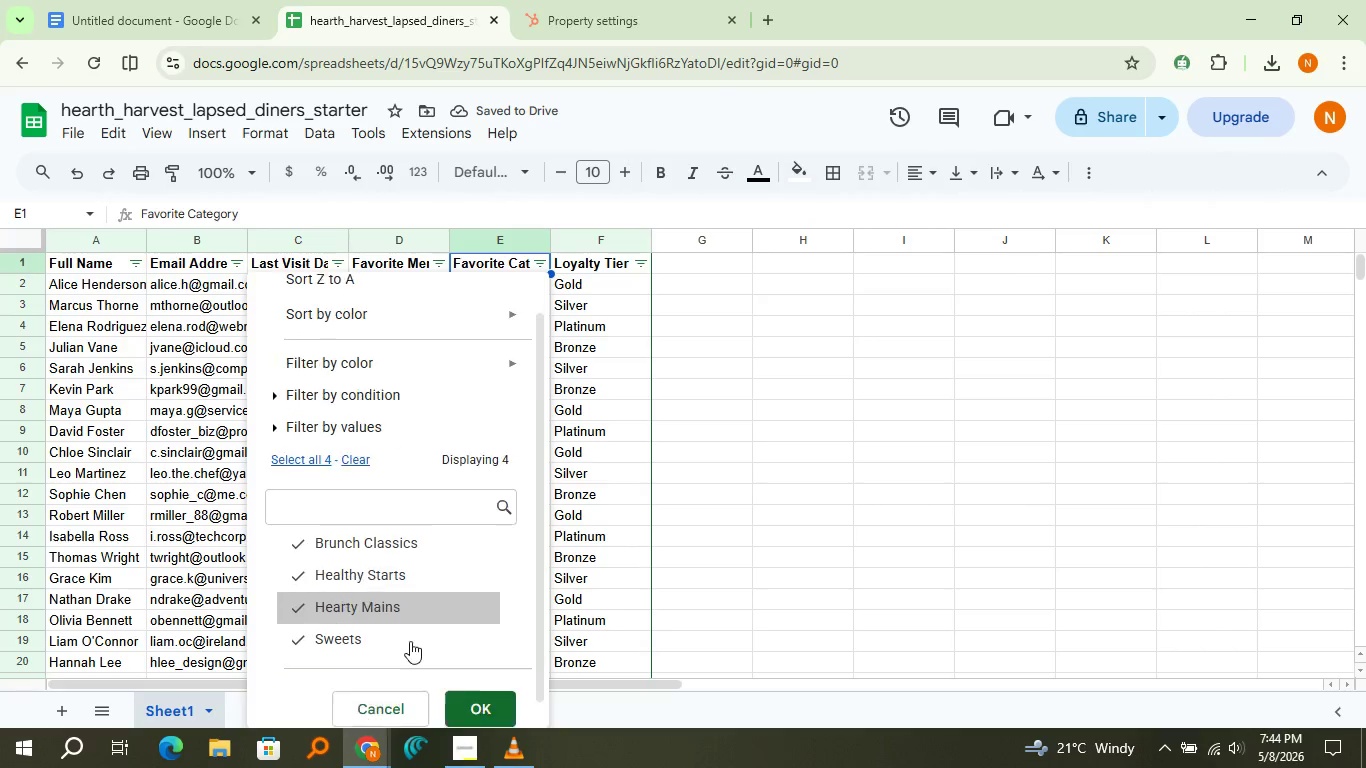 
scroll: coordinate [407, 630], scroll_direction: down, amount: 1.0
 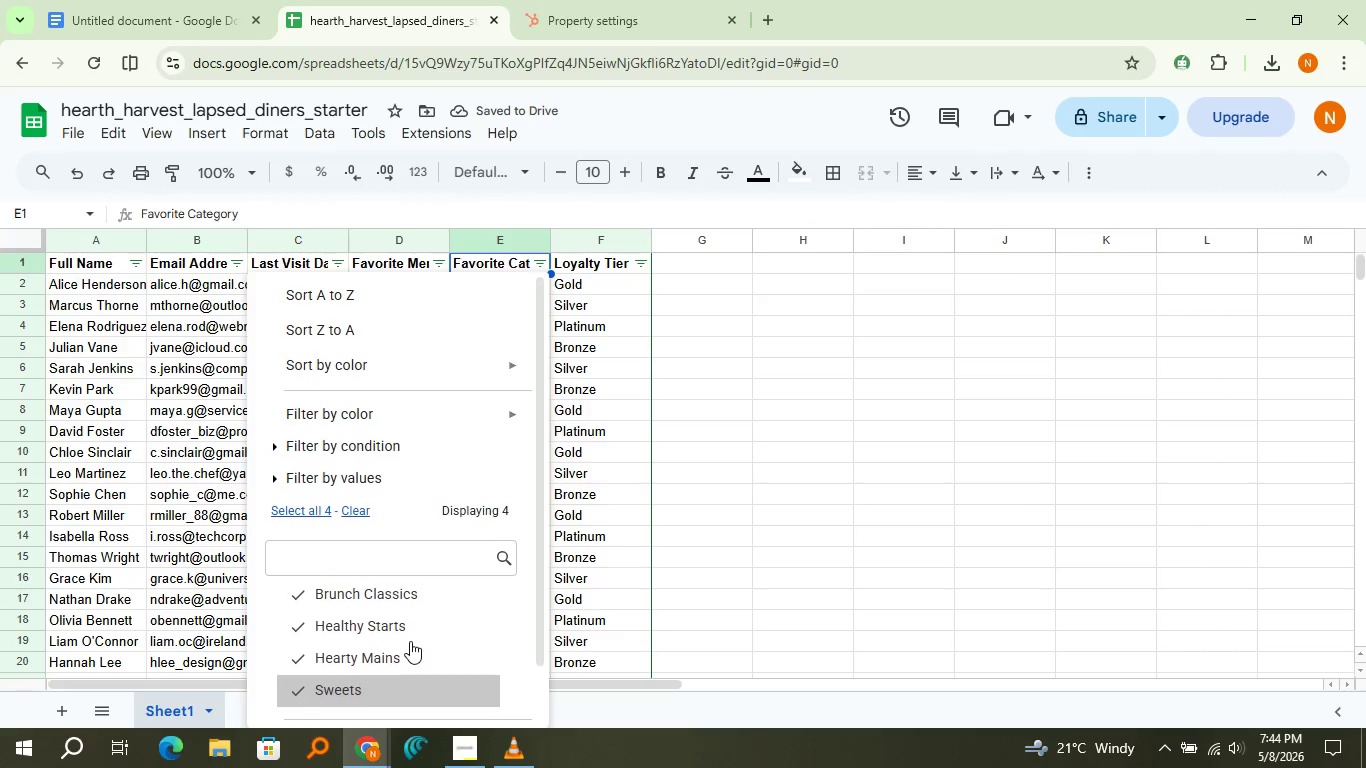 
scroll: coordinate [410, 641], scroll_direction: up, amount: 1.0
 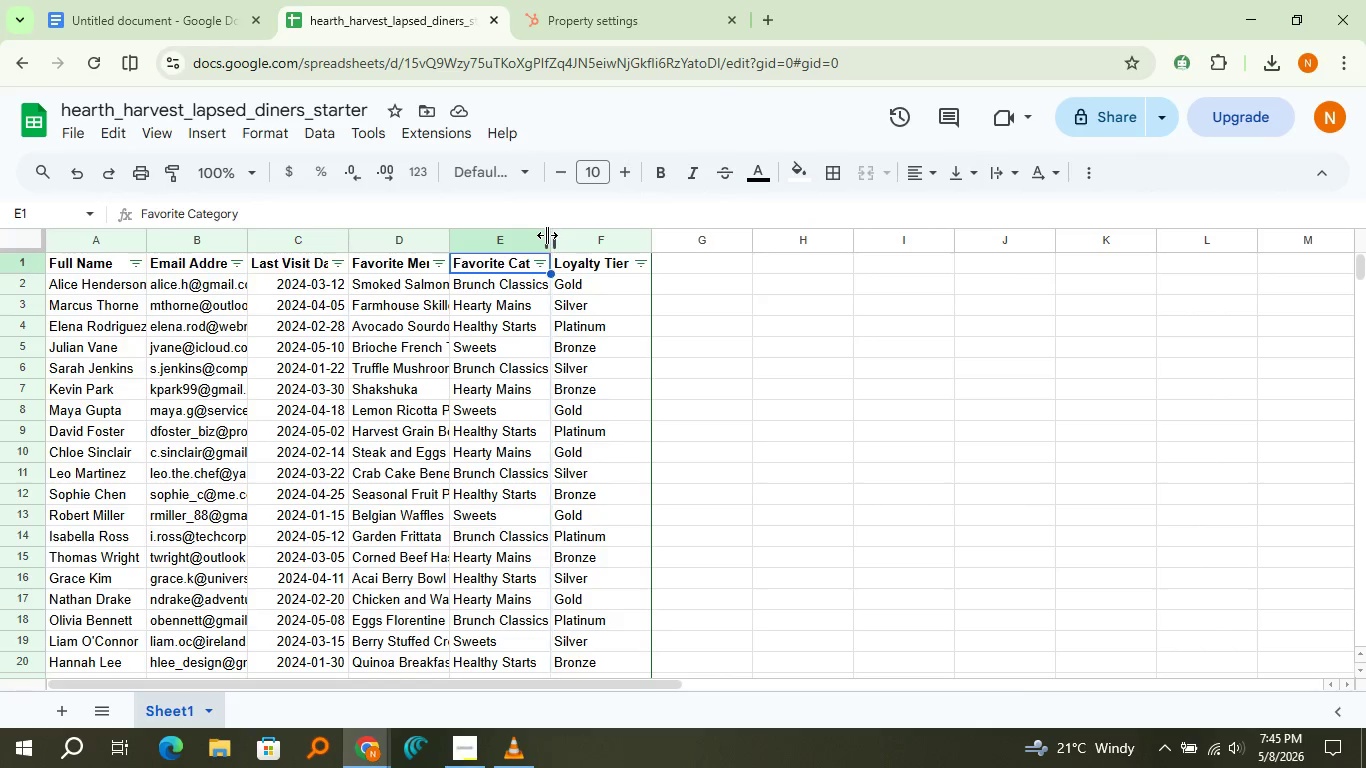 
double_click([547, 235])
 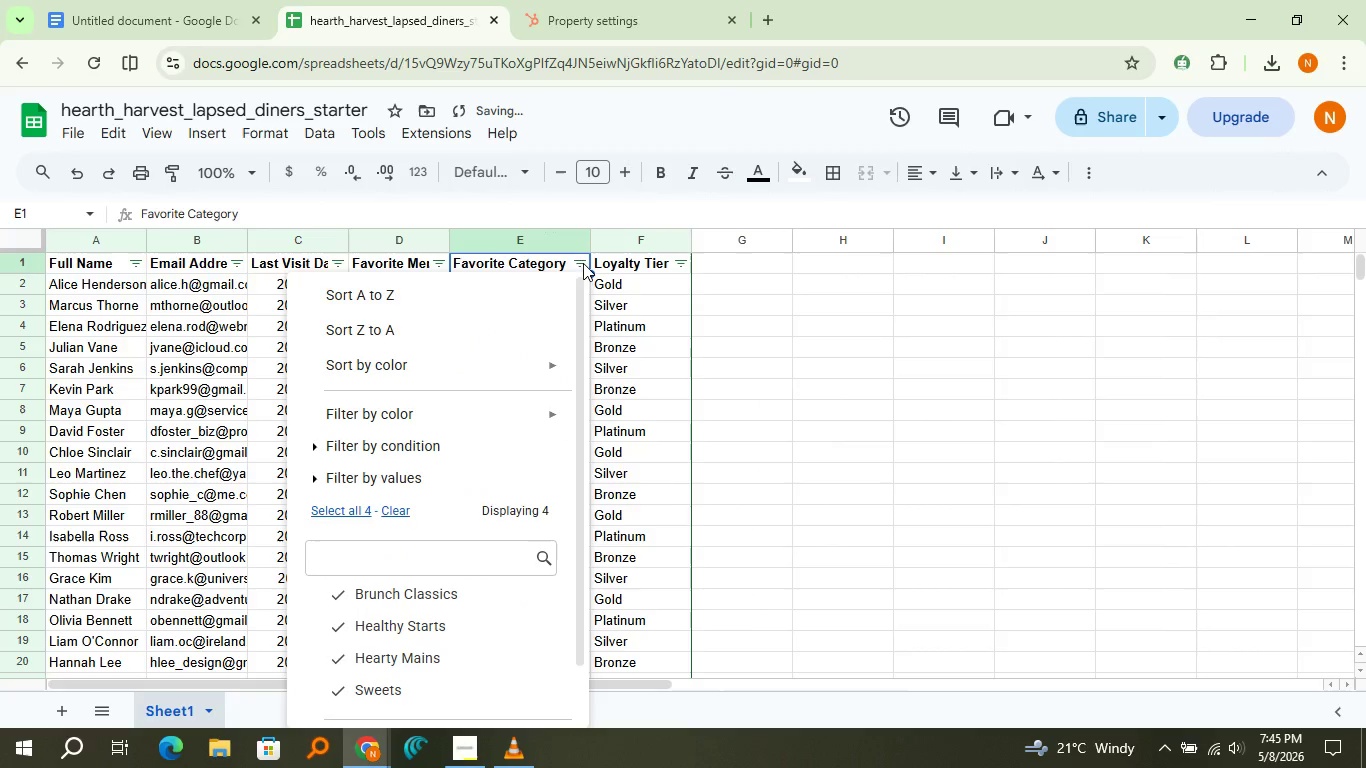 
left_click([583, 263])
 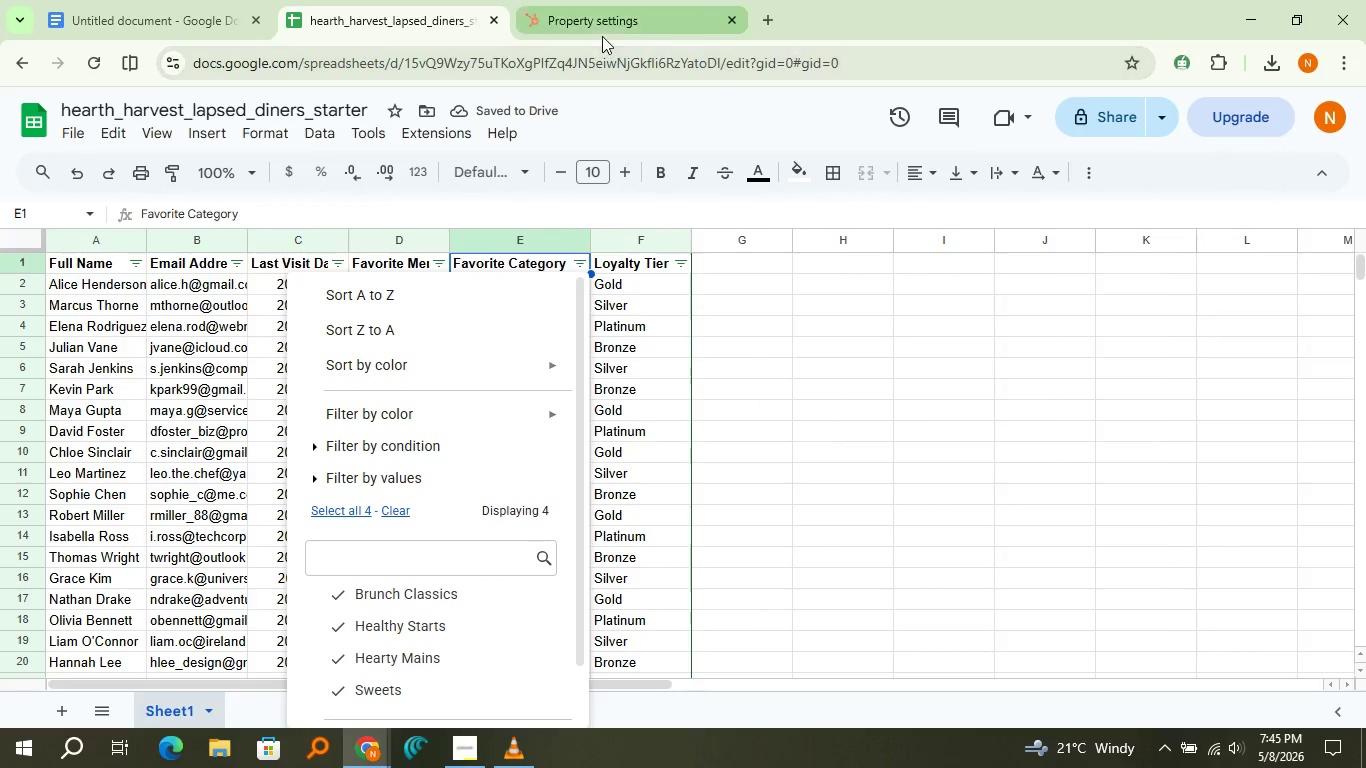 
left_click([602, 36])
 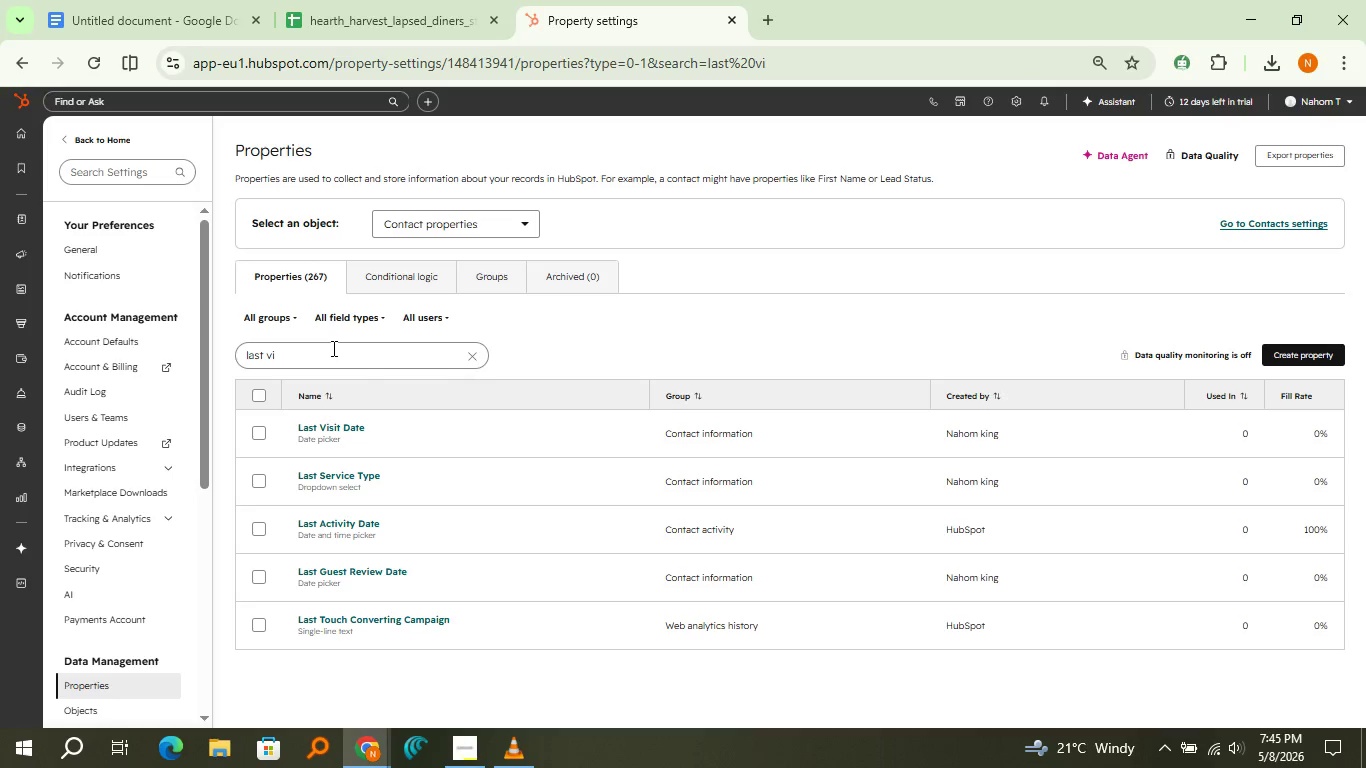 
double_click([332, 348])
 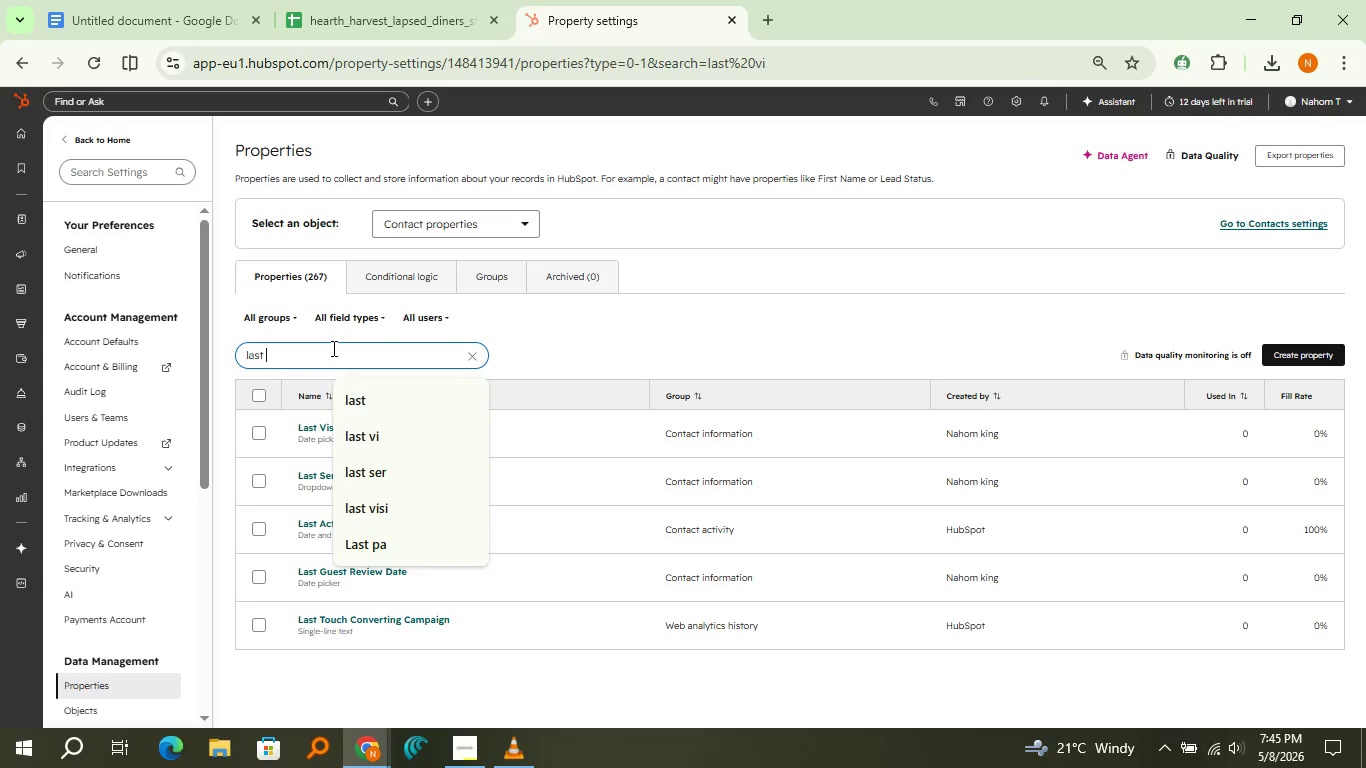 
key(Backspace)
 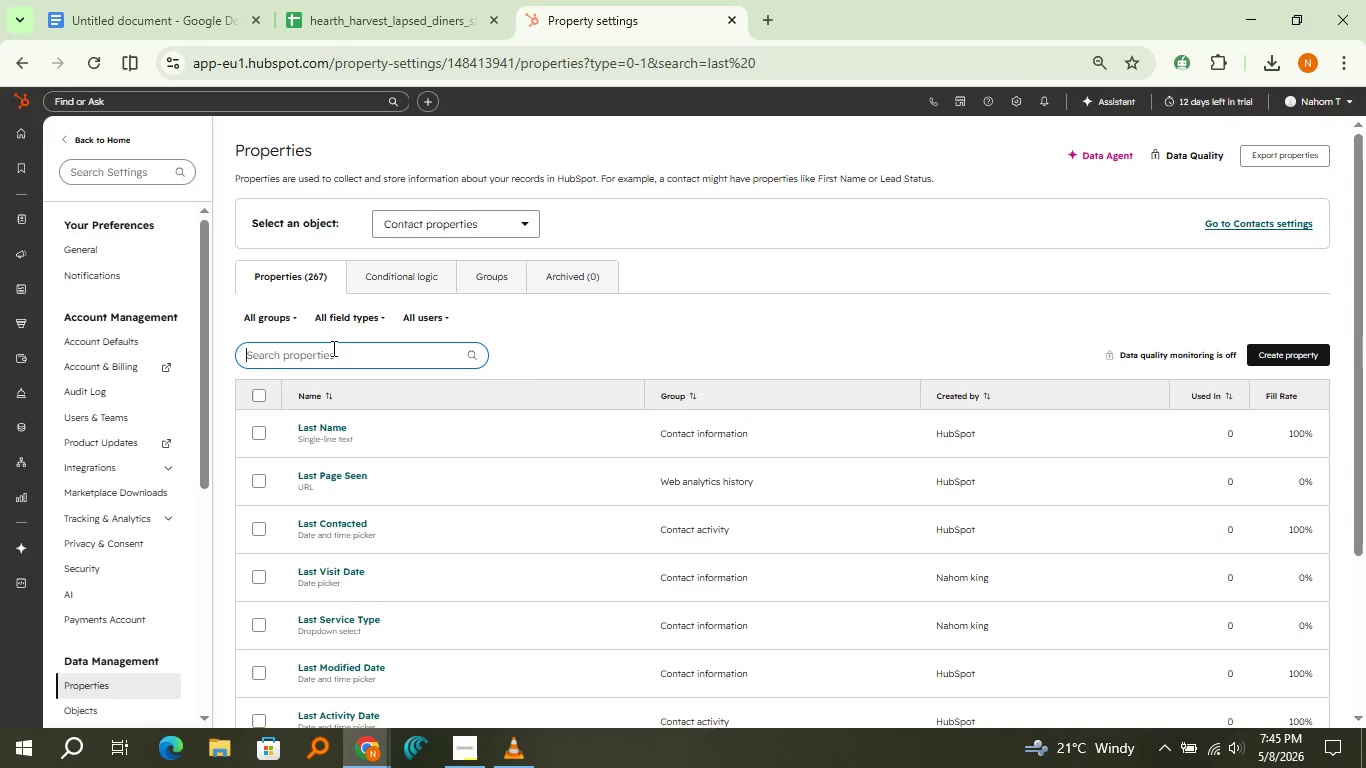 
key(Control+Backspace)
 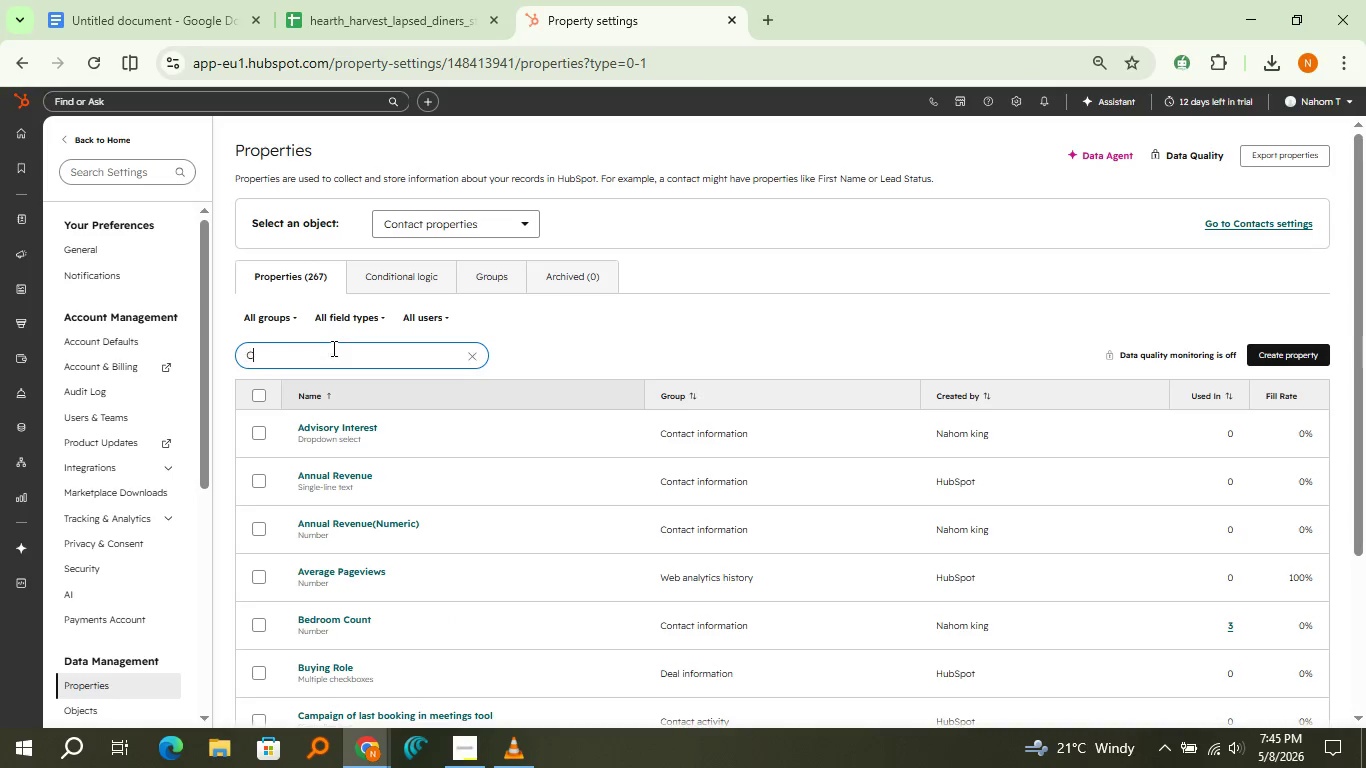 
type(Categ)
 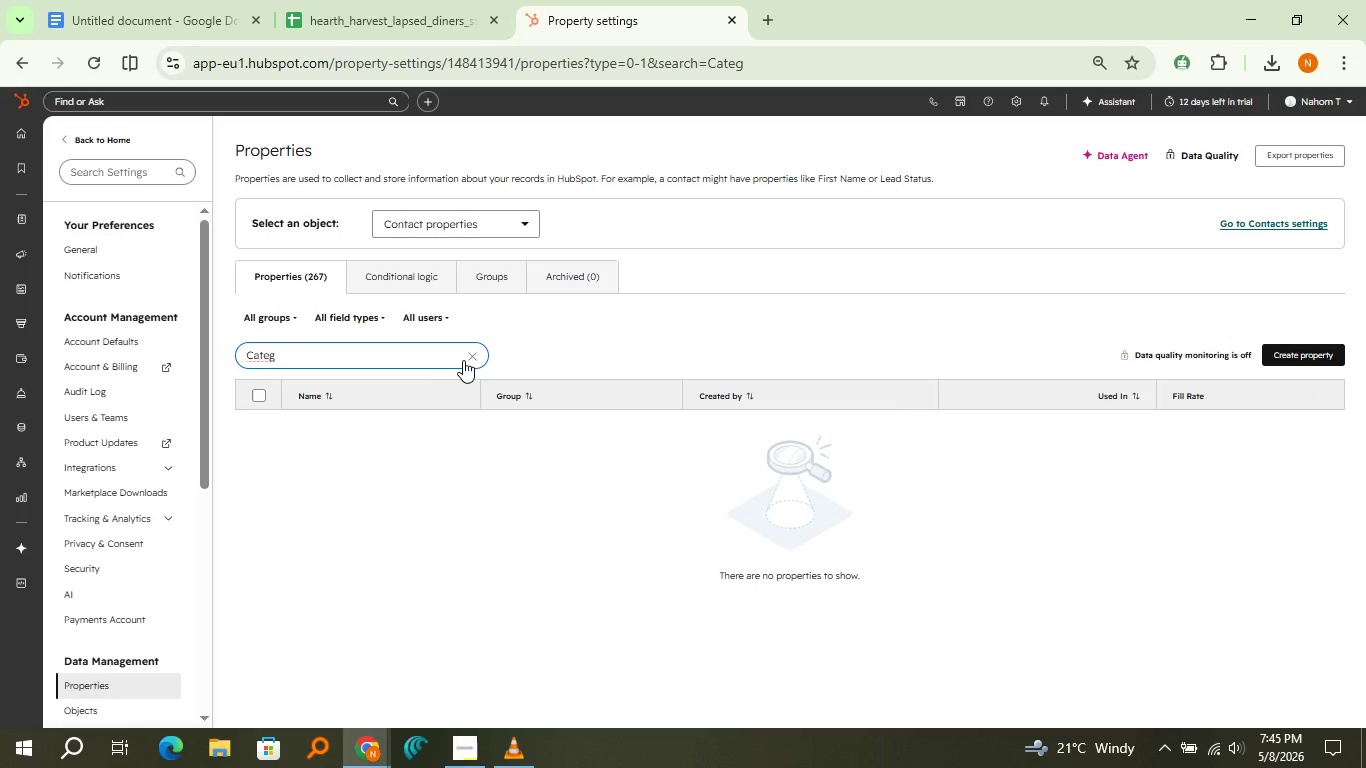 
left_click([477, 360])
 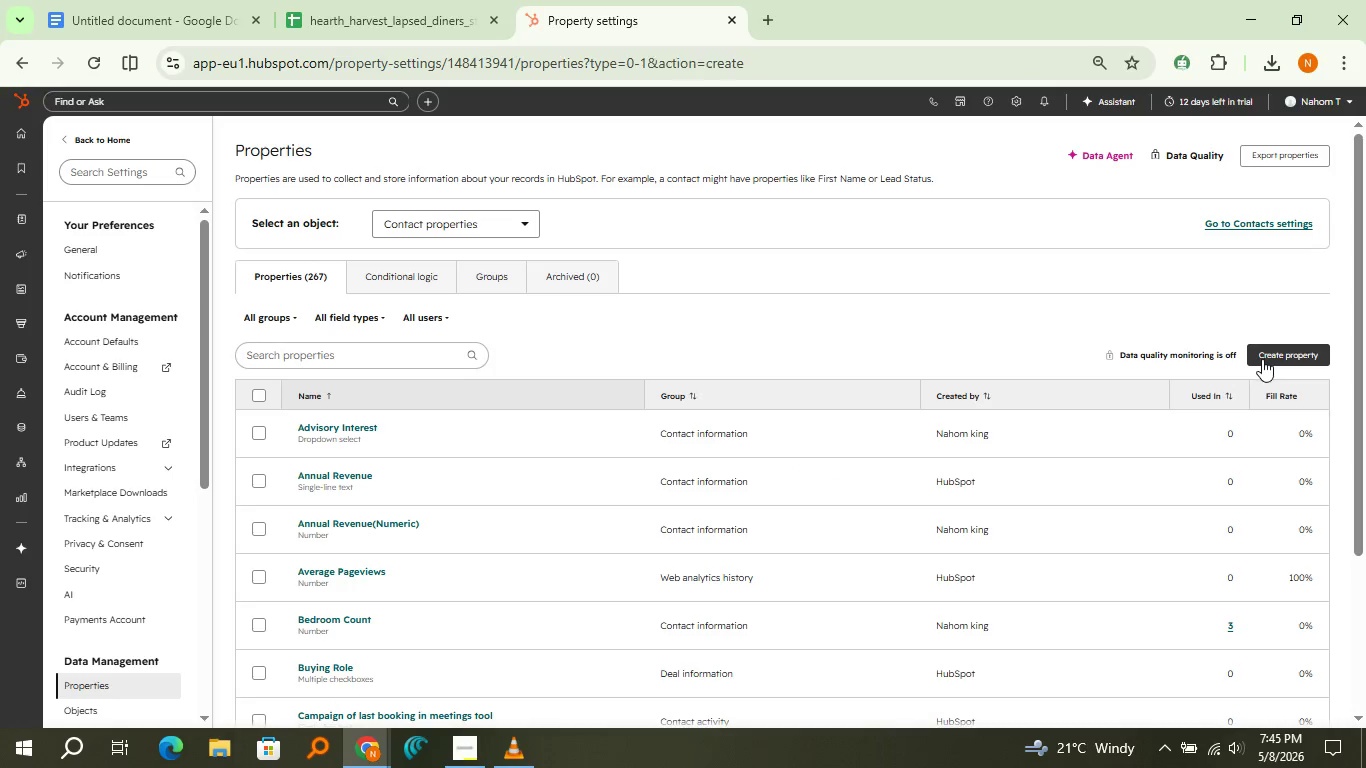 
left_click([1262, 358])
 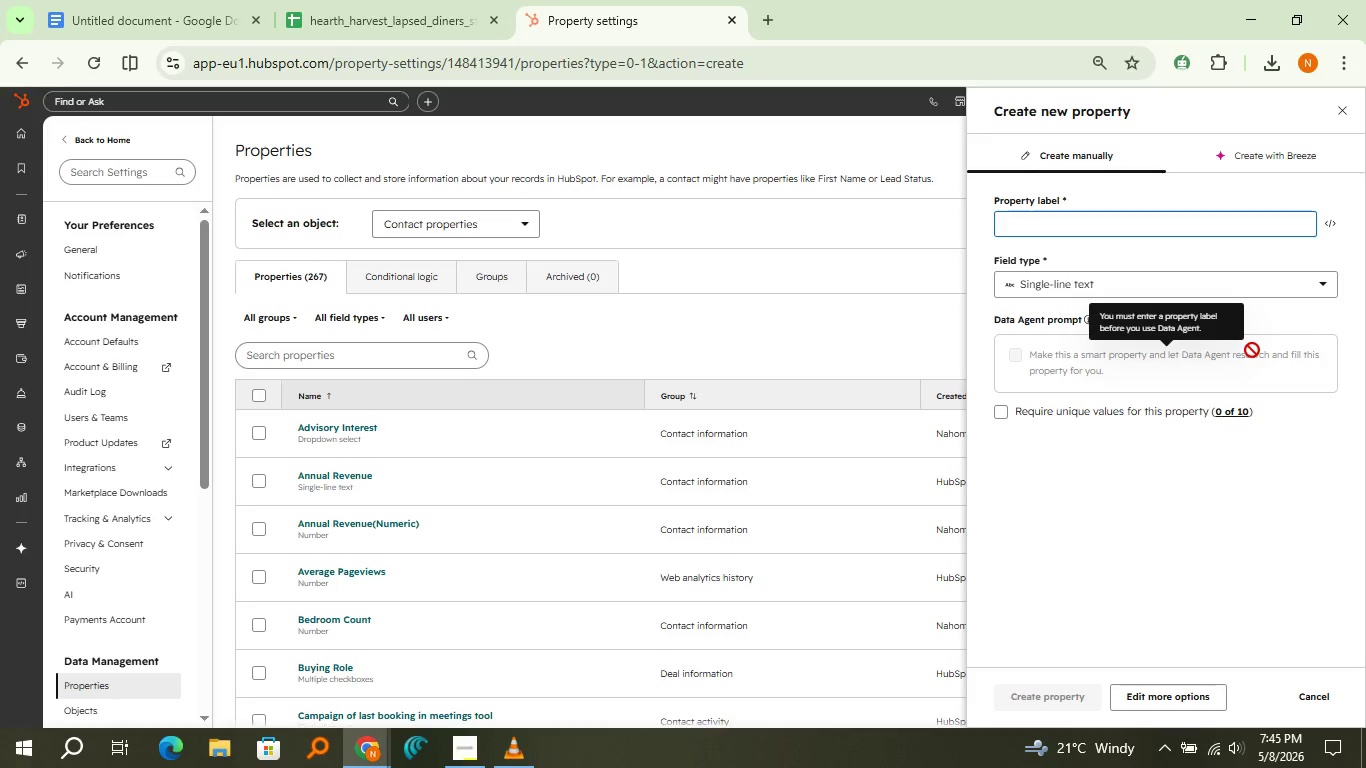 
type(Favorite Category)
 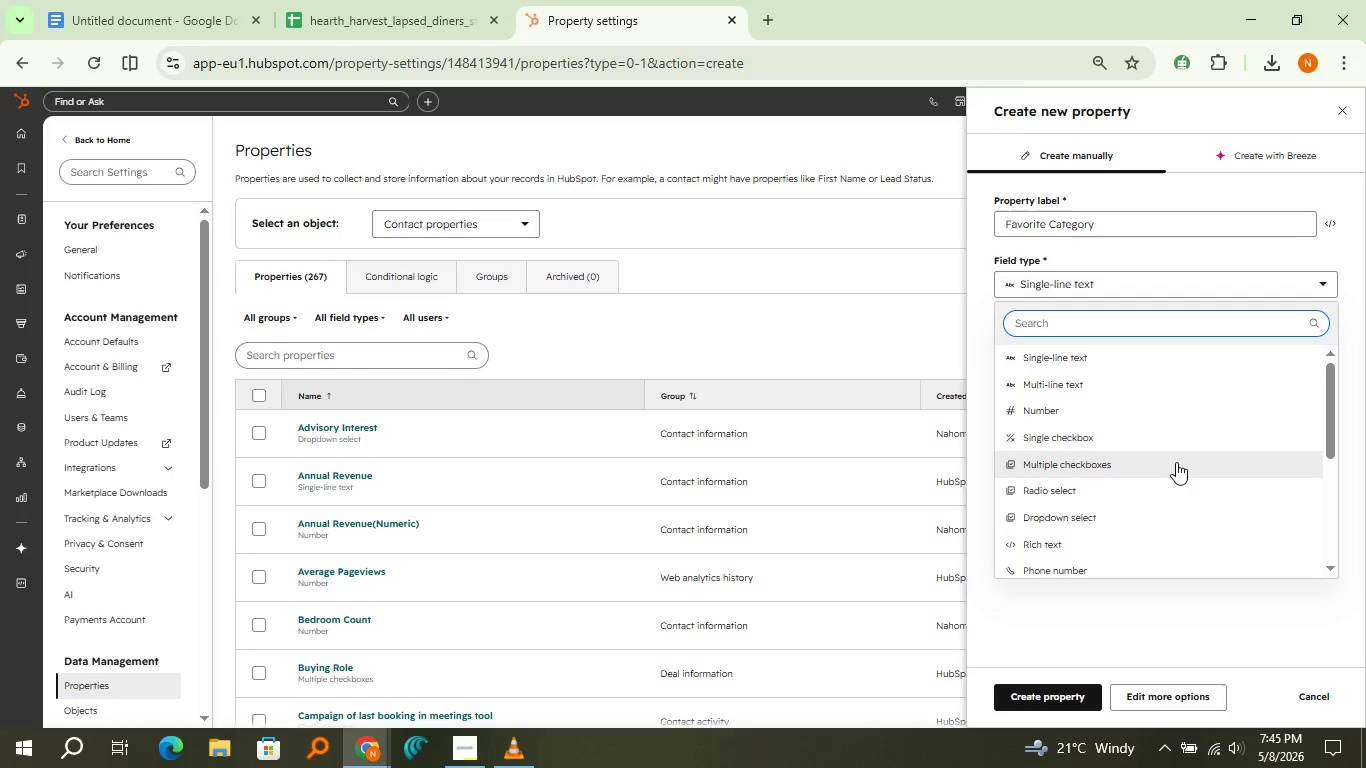 
left_click([1131, 515])
 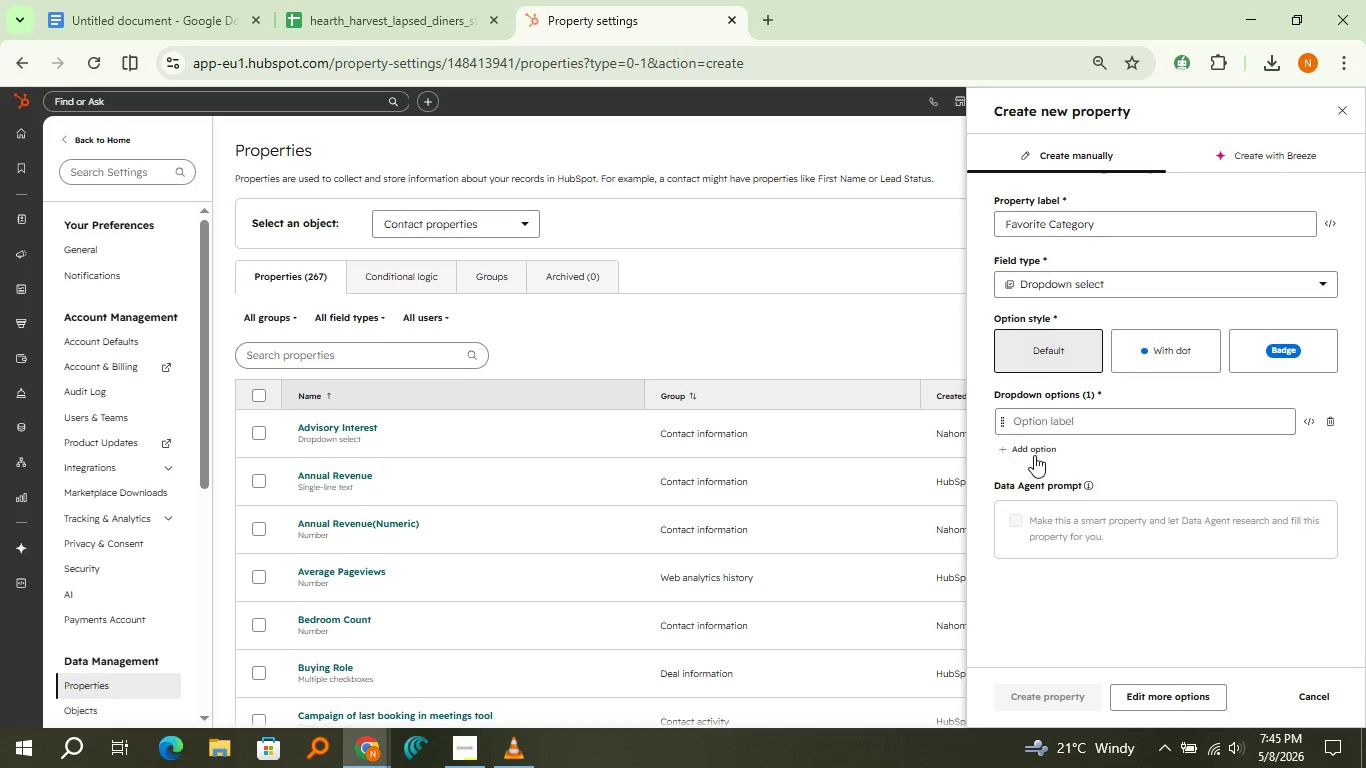 
left_click([1034, 455])
 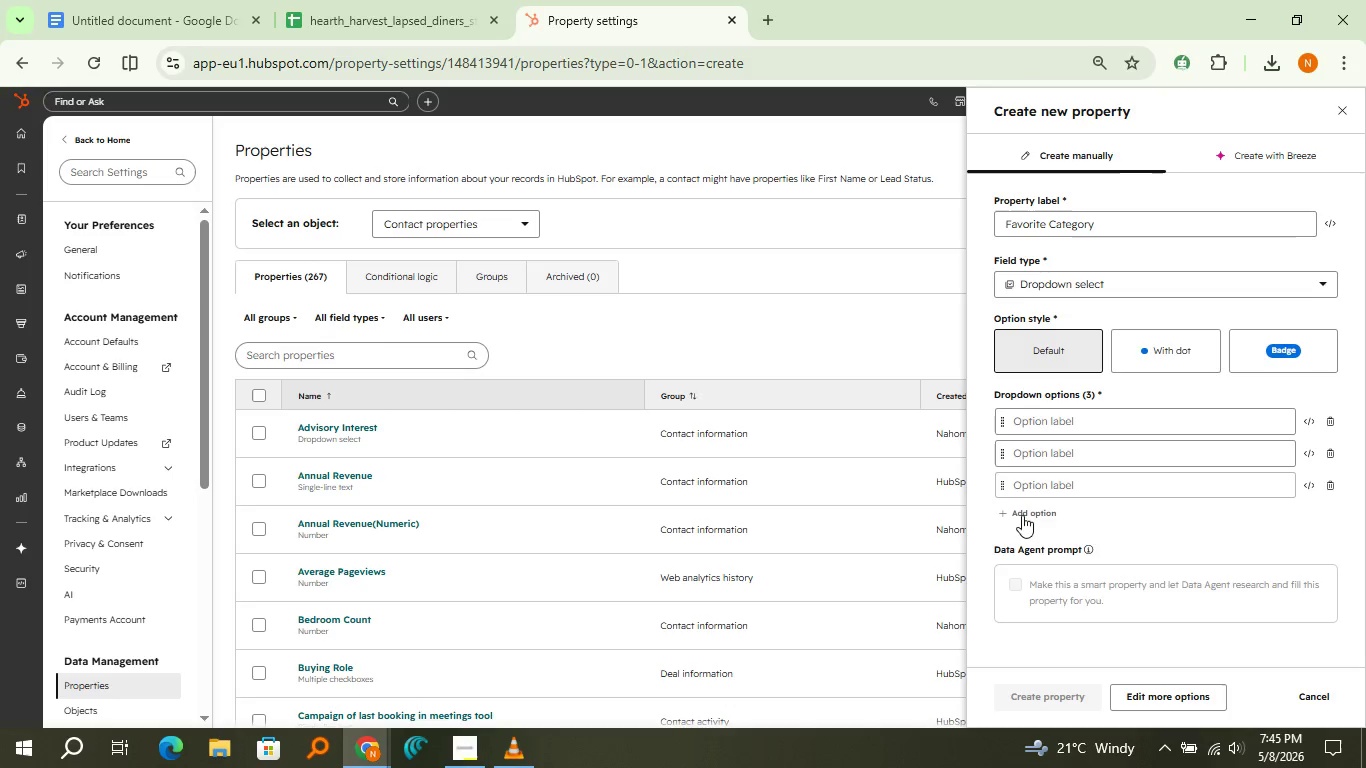 
left_click([1022, 515])
 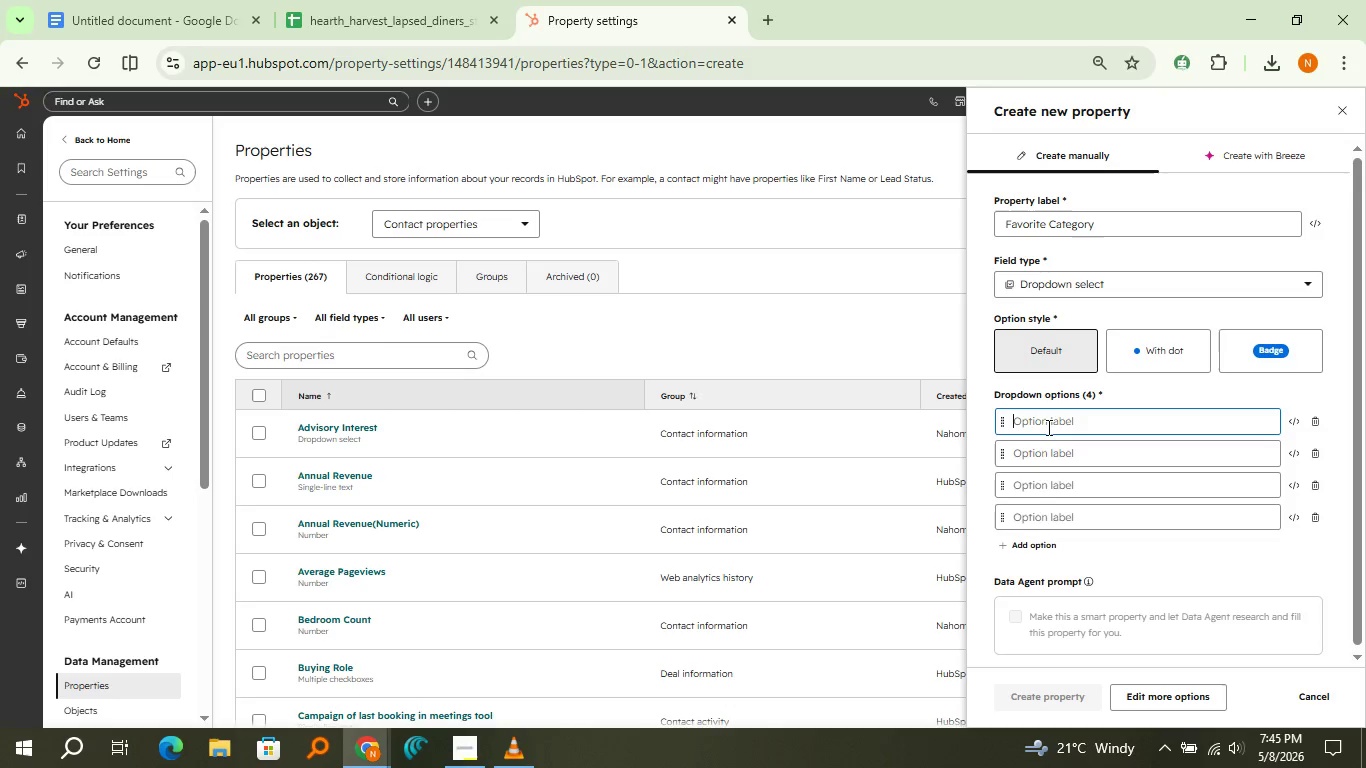 
left_click([1047, 427])
 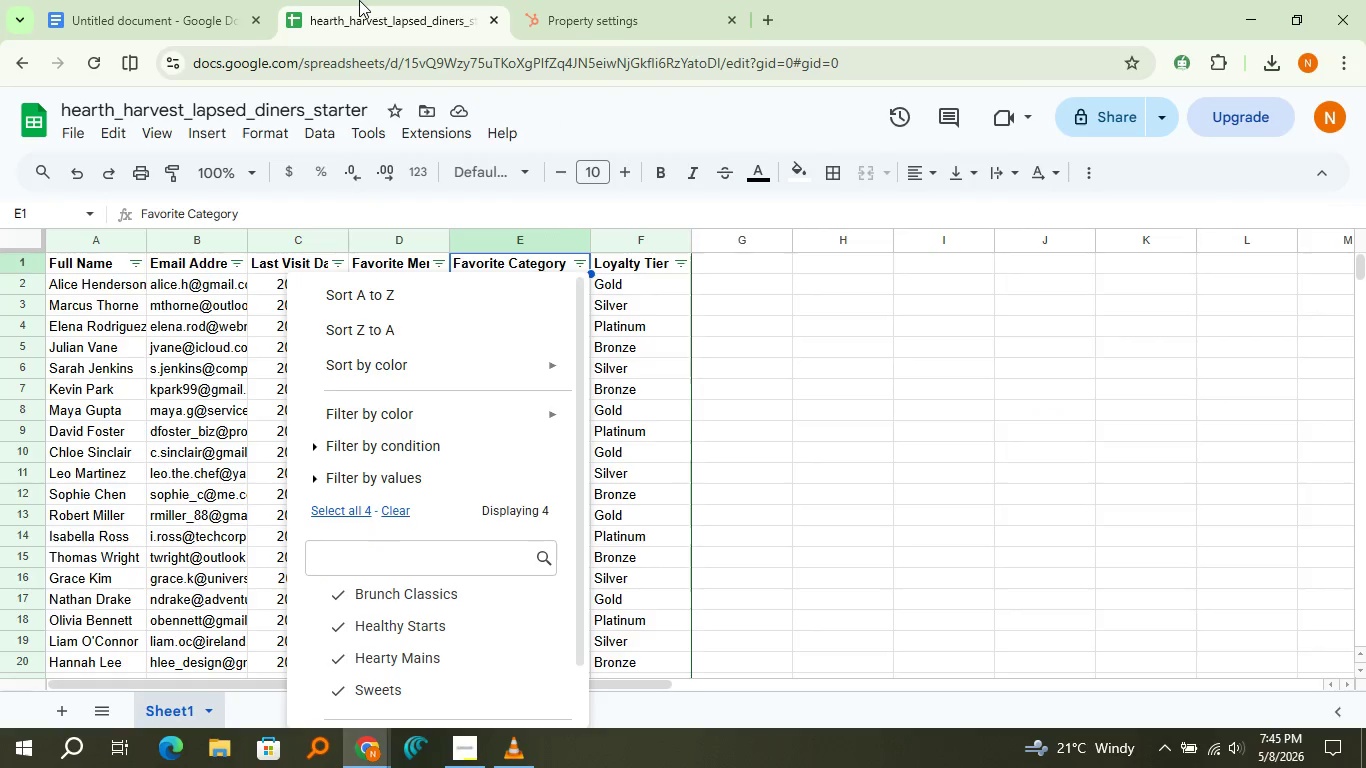 
left_click([359, 0])
 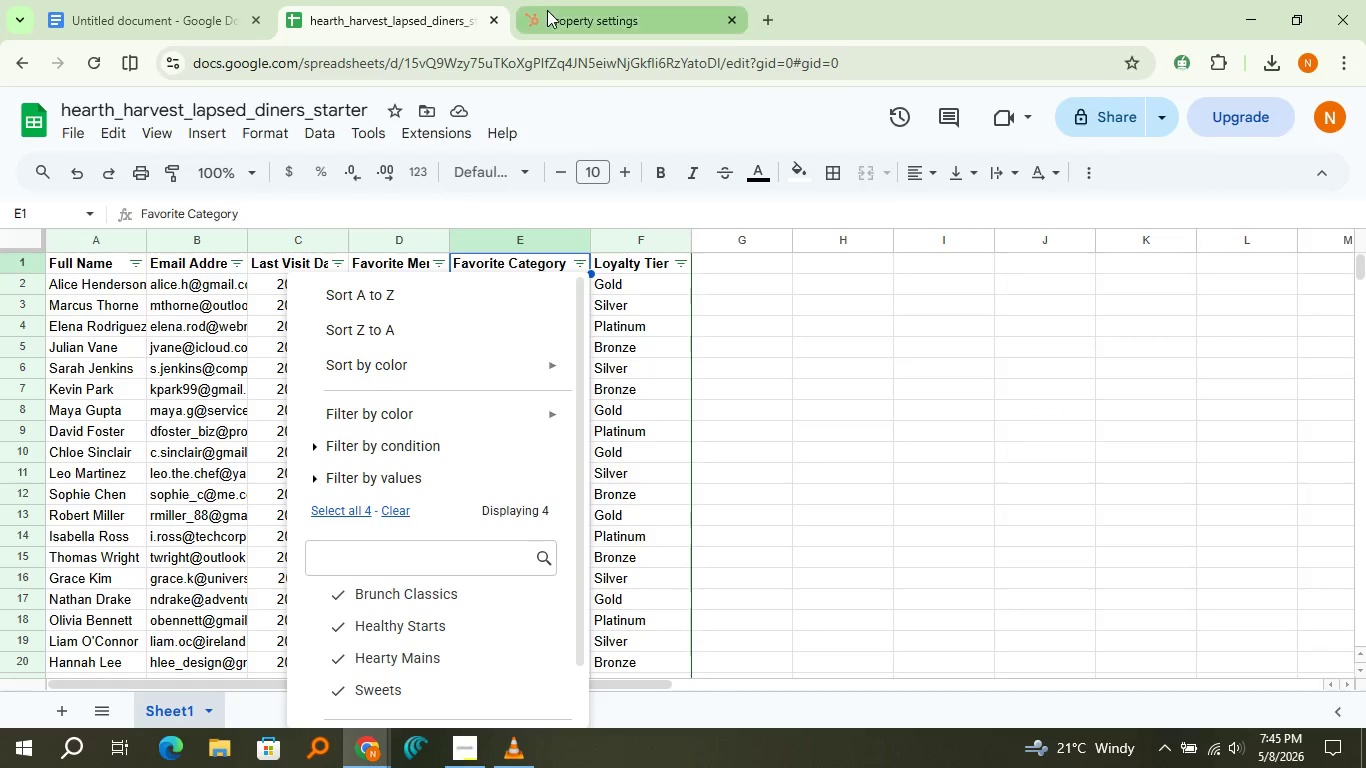 
left_click([547, 10])
 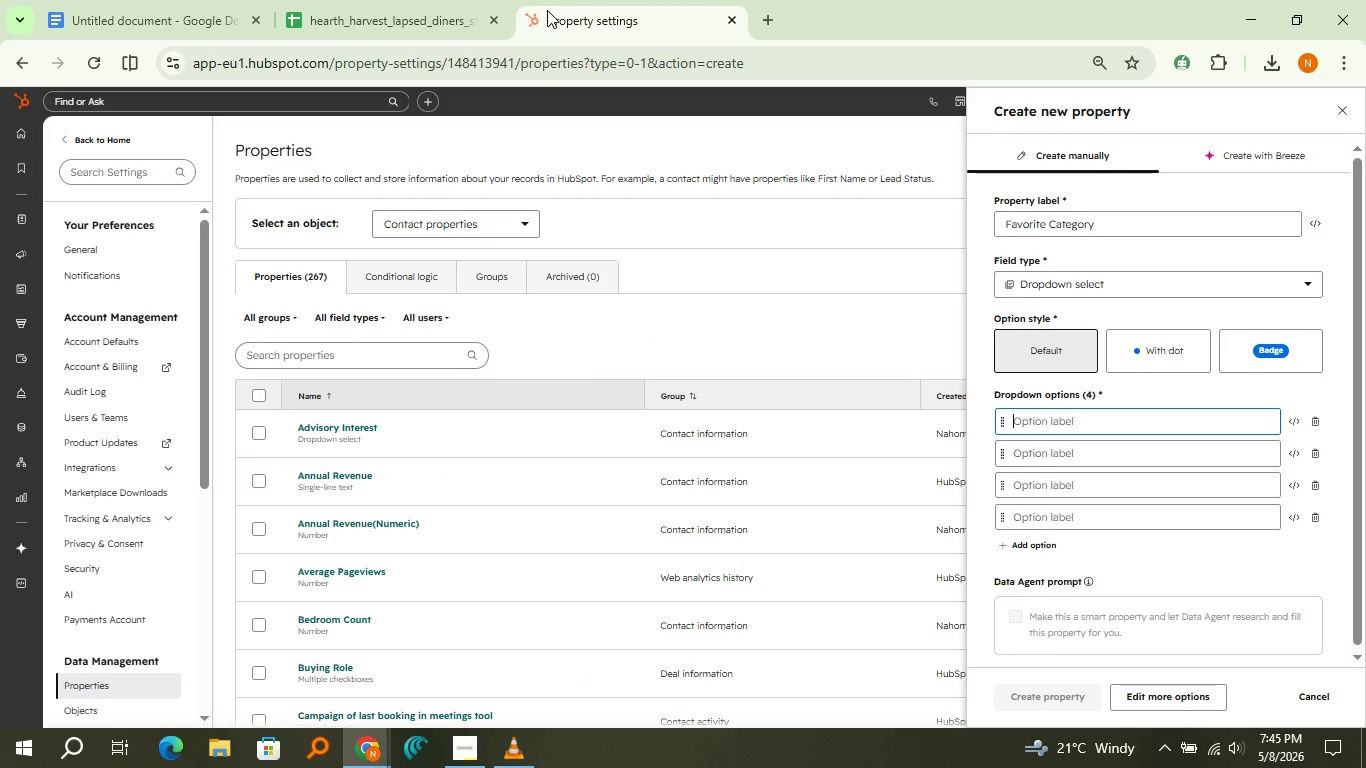 
type(Brunch Classics)
 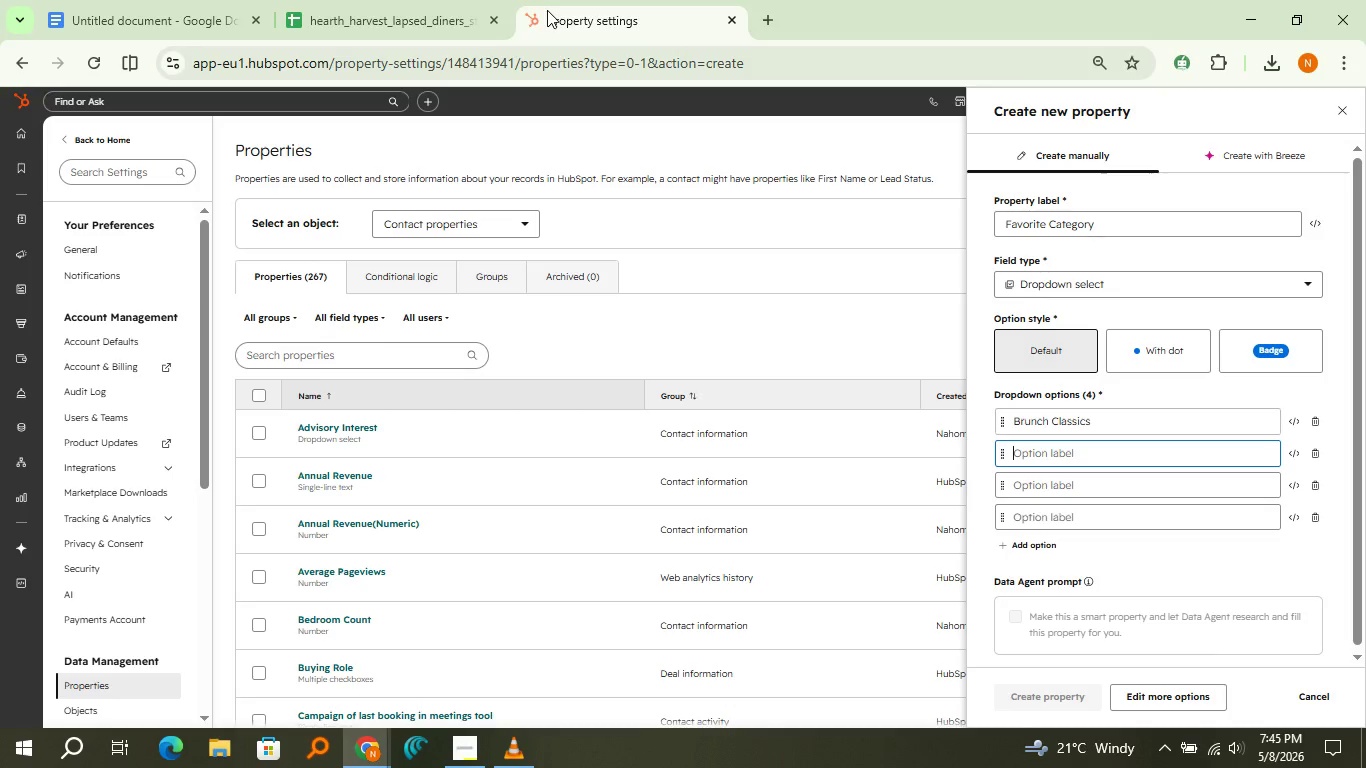 
key(ArrowDown)
 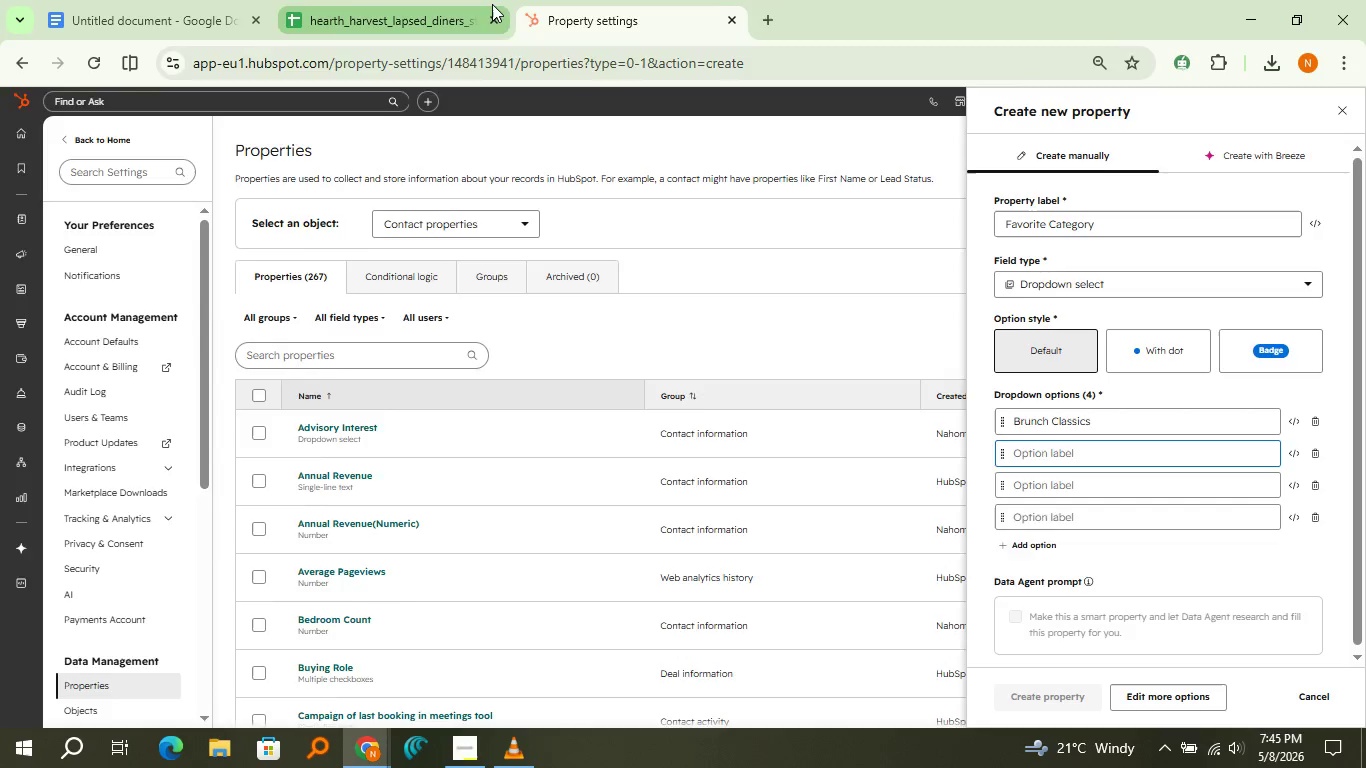 
left_click([492, 4])
 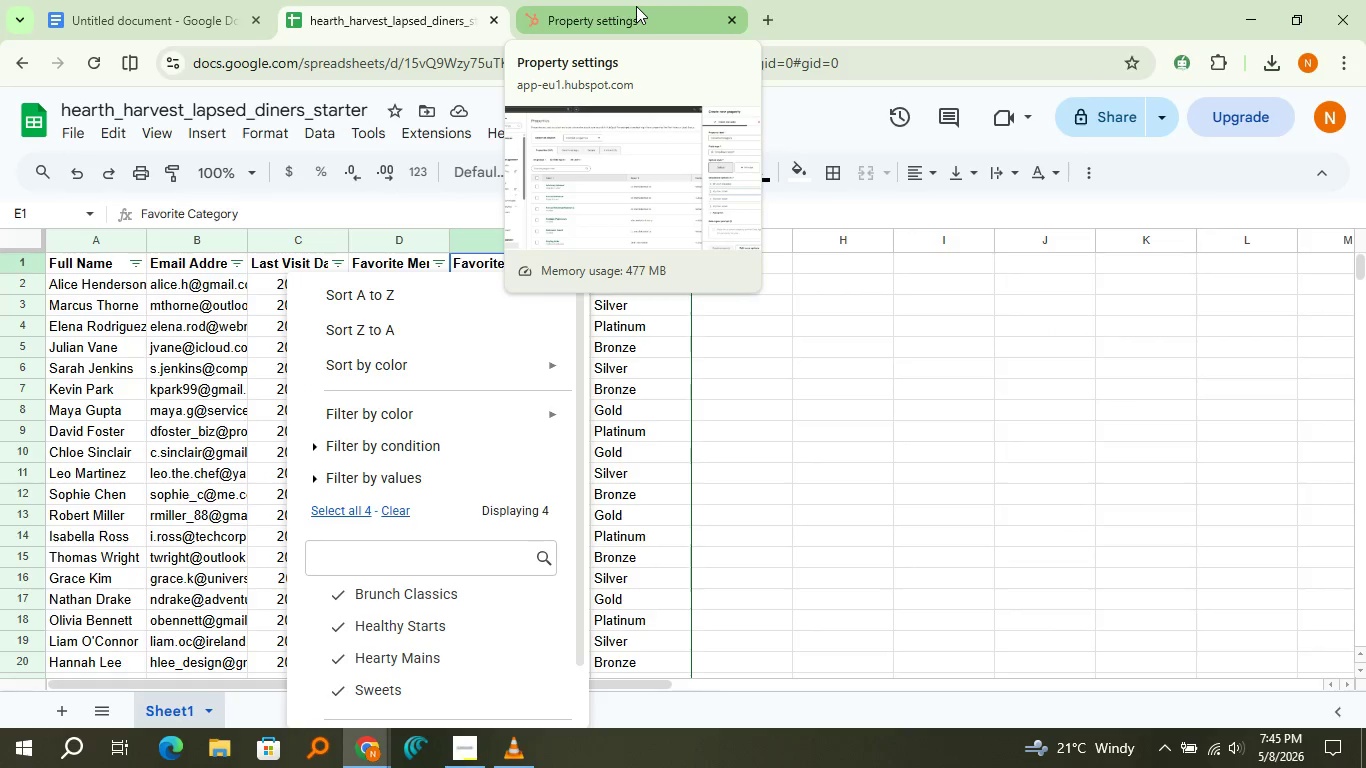 
left_click([636, 6])
 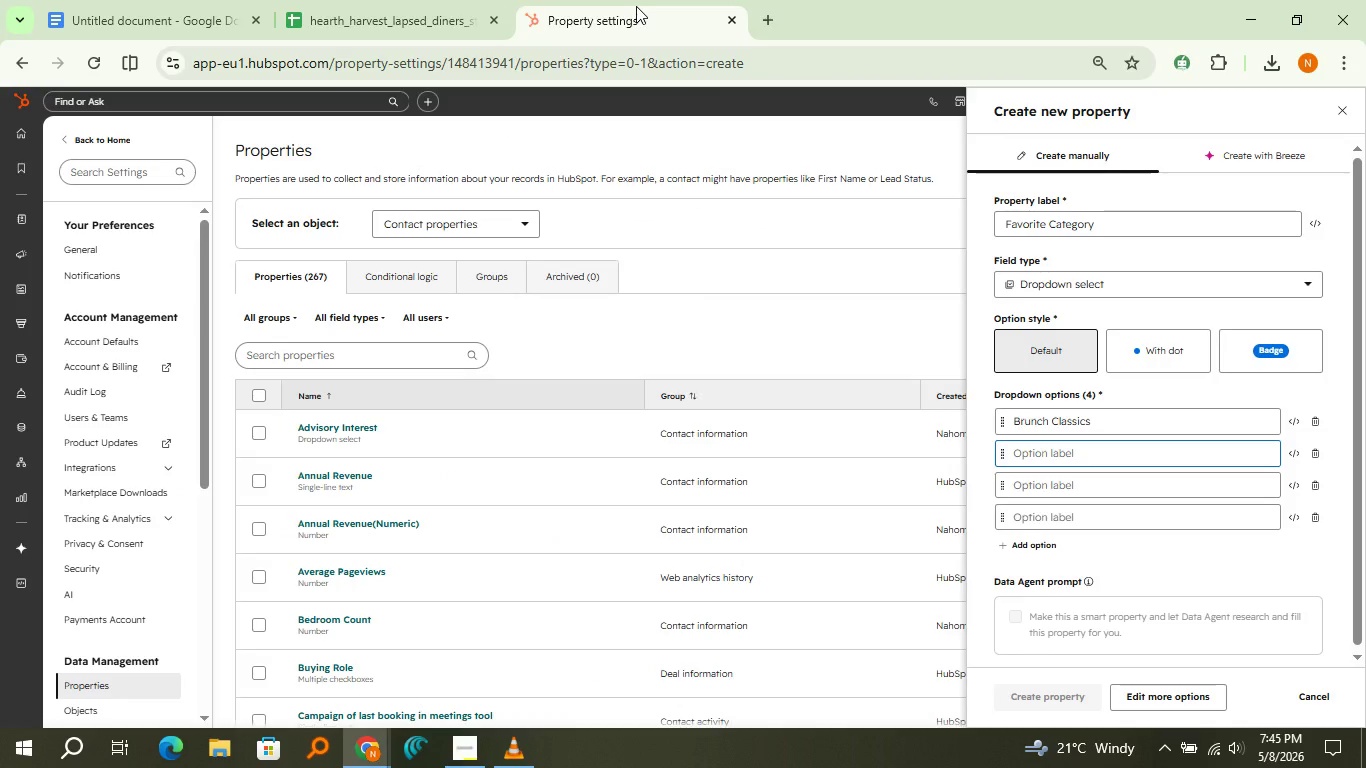 
hold_key(key=ShiftLeft, duration=0.61)
 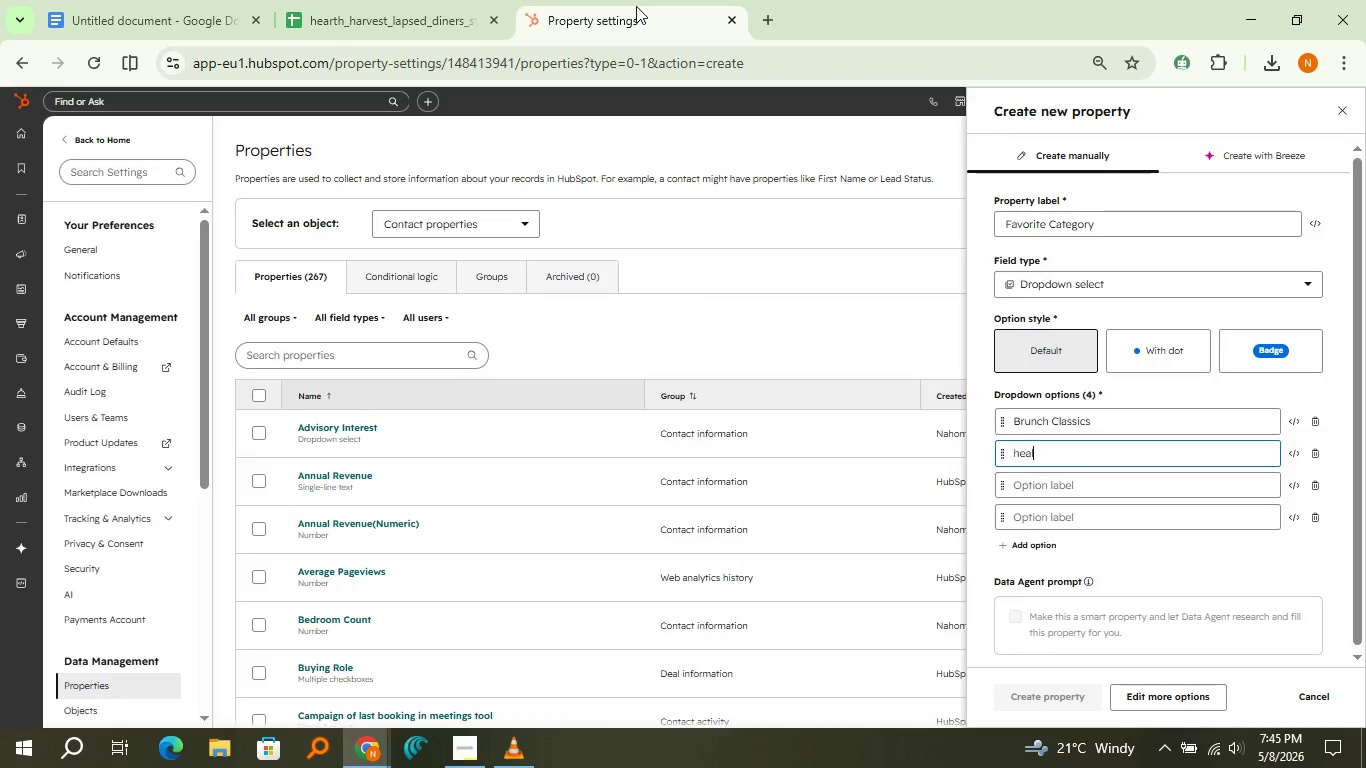 
type(heal)
key(Backspace)
key(Backspace)
key(Backspace)
key(Backspace)
type(Healthy star)
key(Backspace)
key(Backspace)
key(Backspace)
key(Backspace)
type(Starts)
 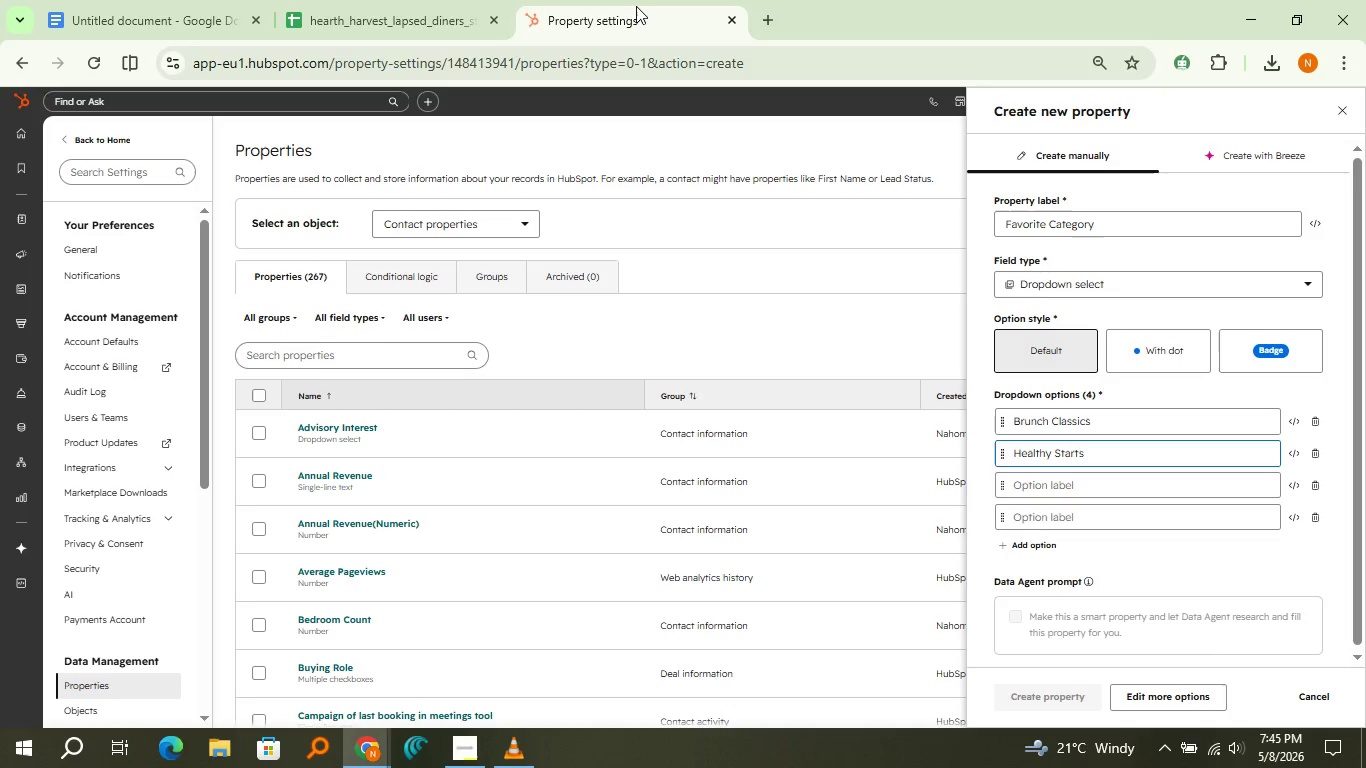 
key(ArrowDown)
 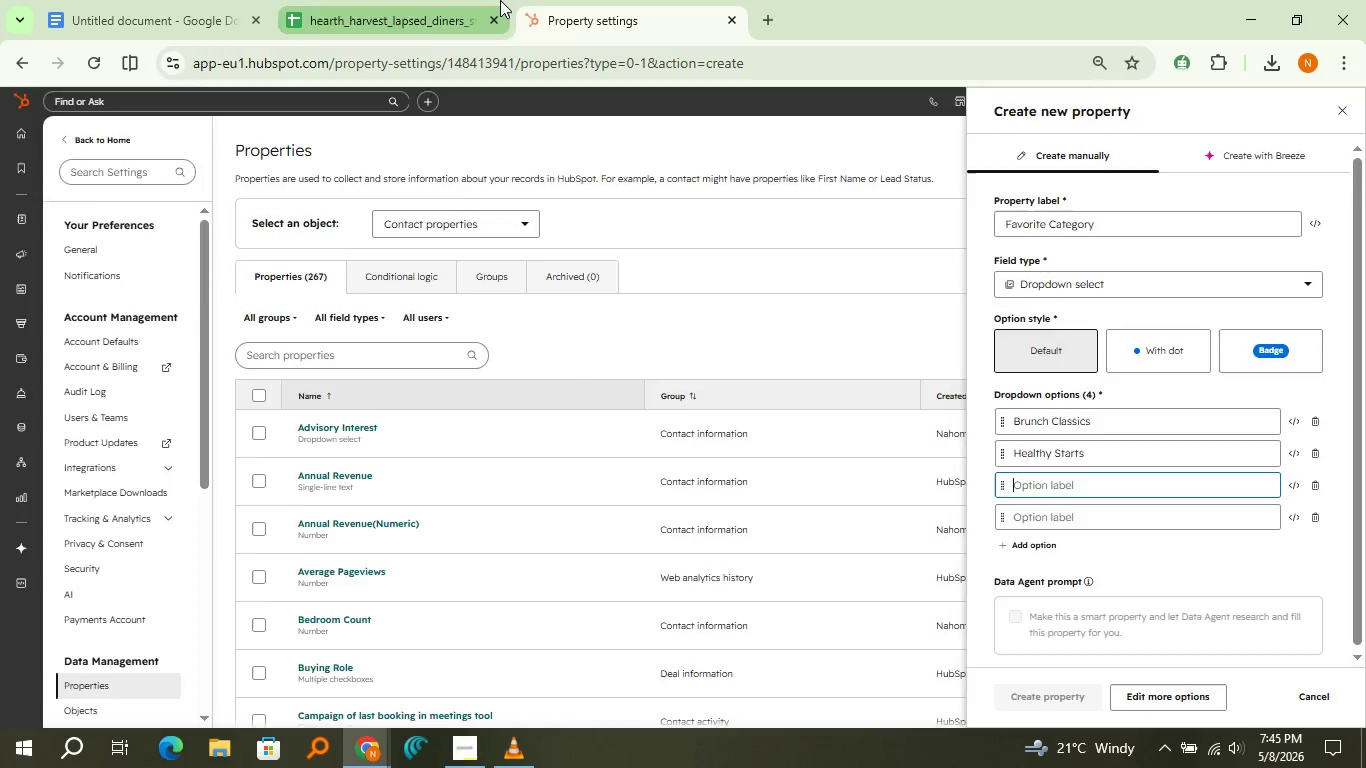 
left_click([500, 0])
 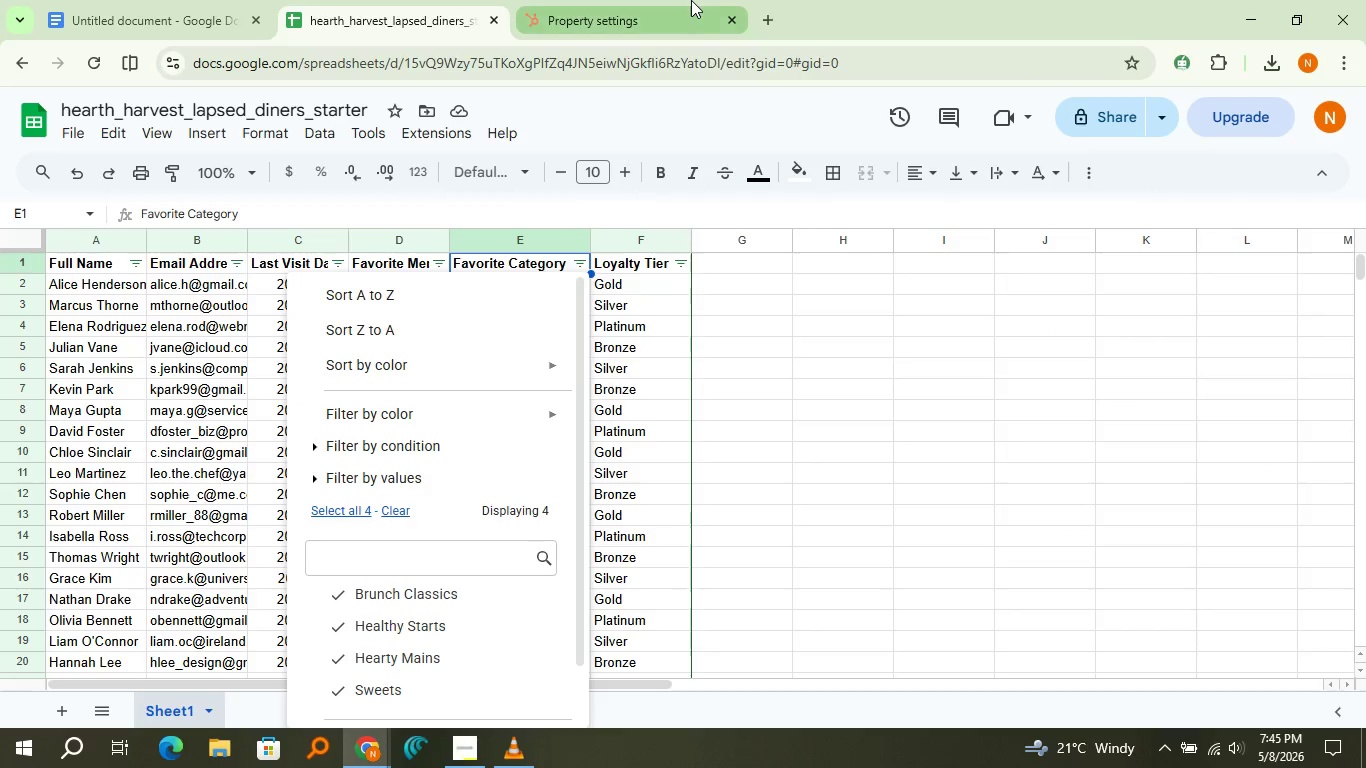 
left_click([691, 0])
 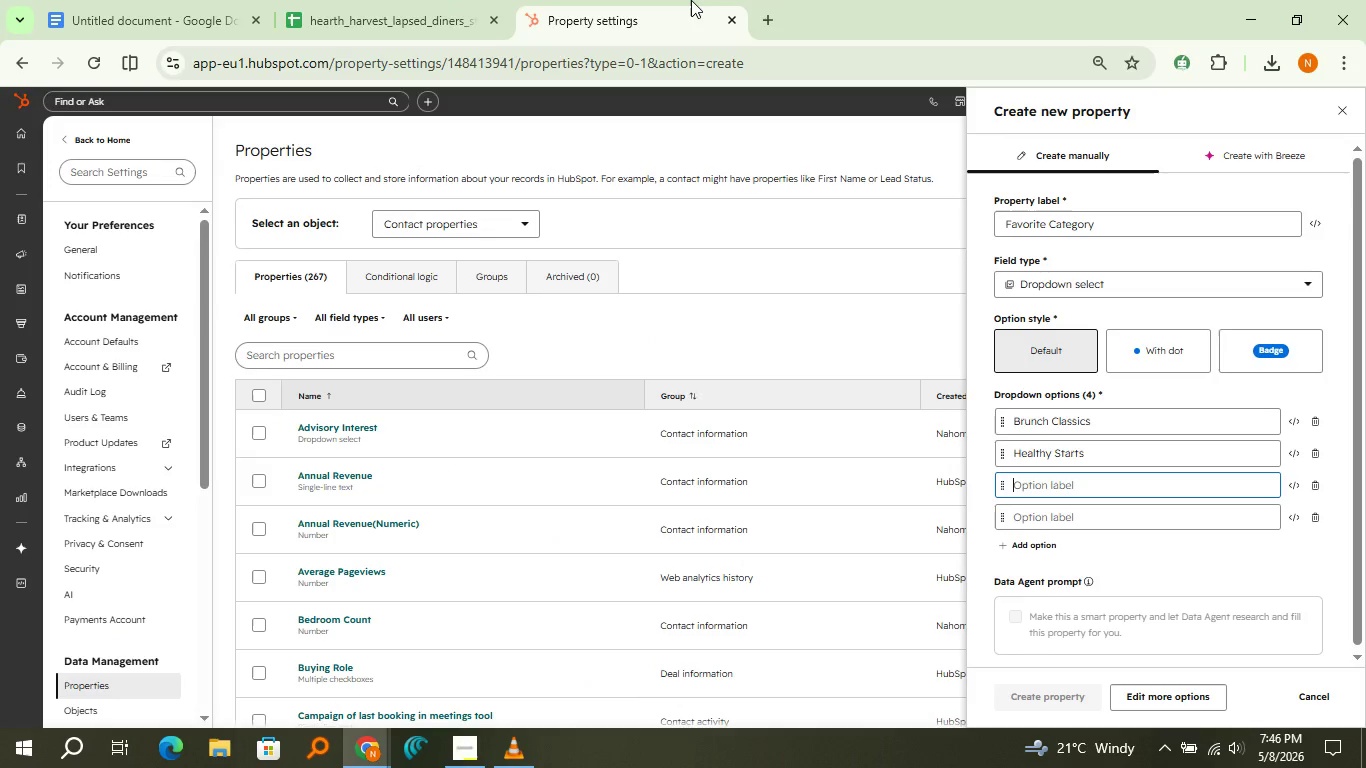 
type(Hearty Mains)
 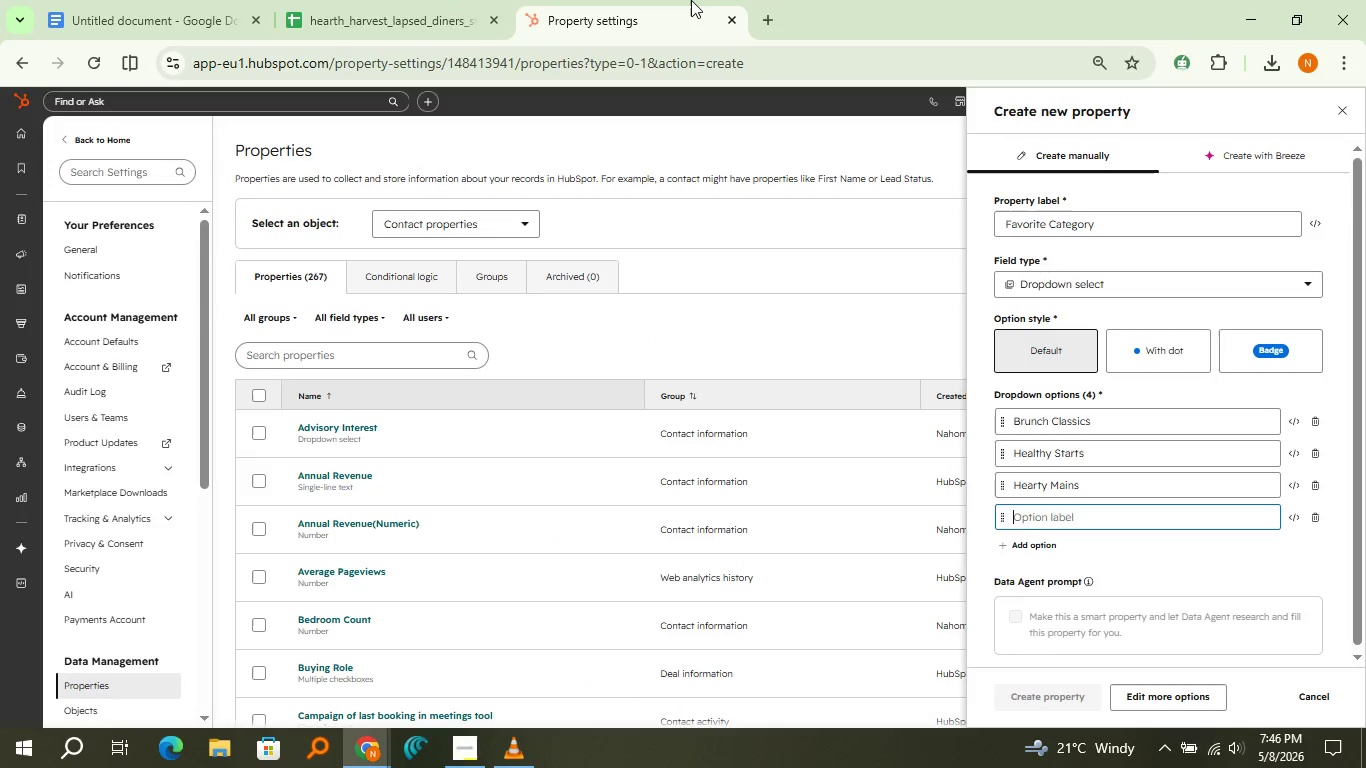 
key(ArrowDown)
 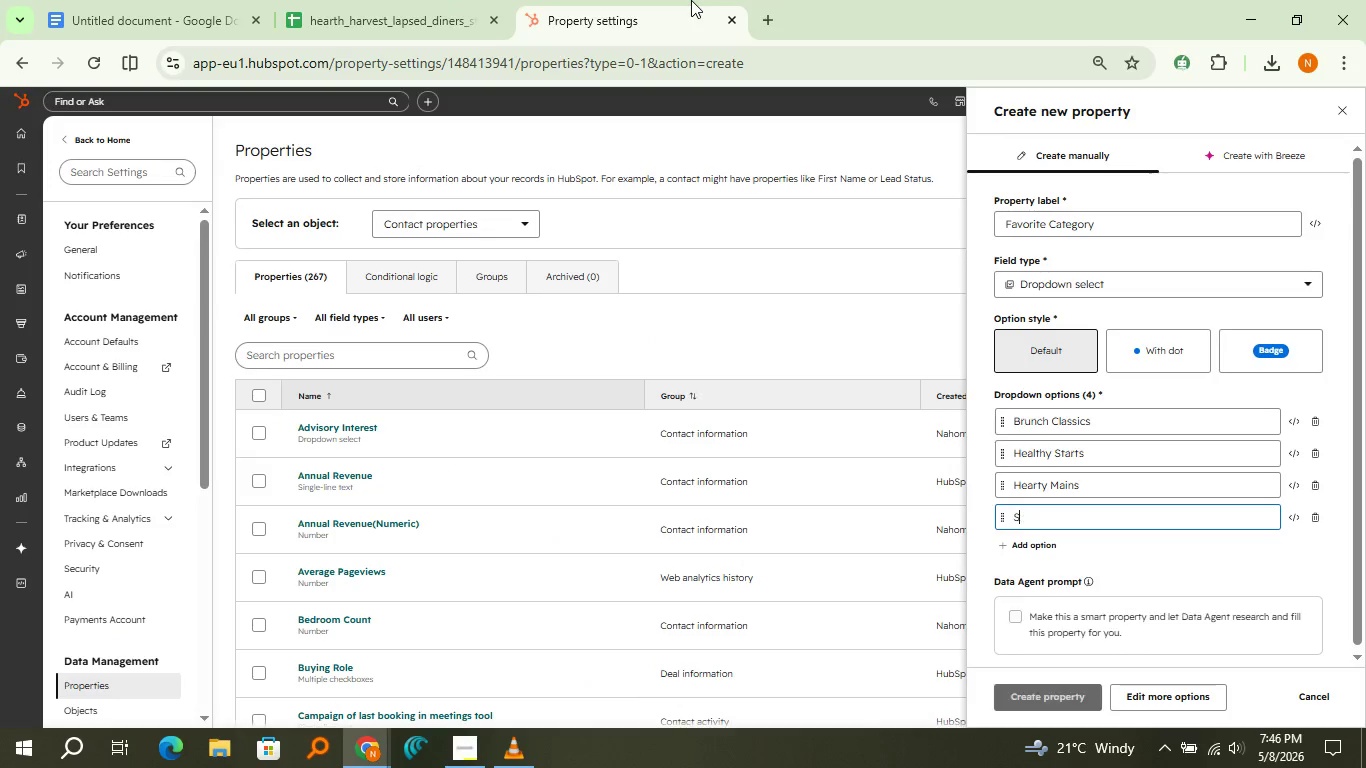 
type(Sweets)
 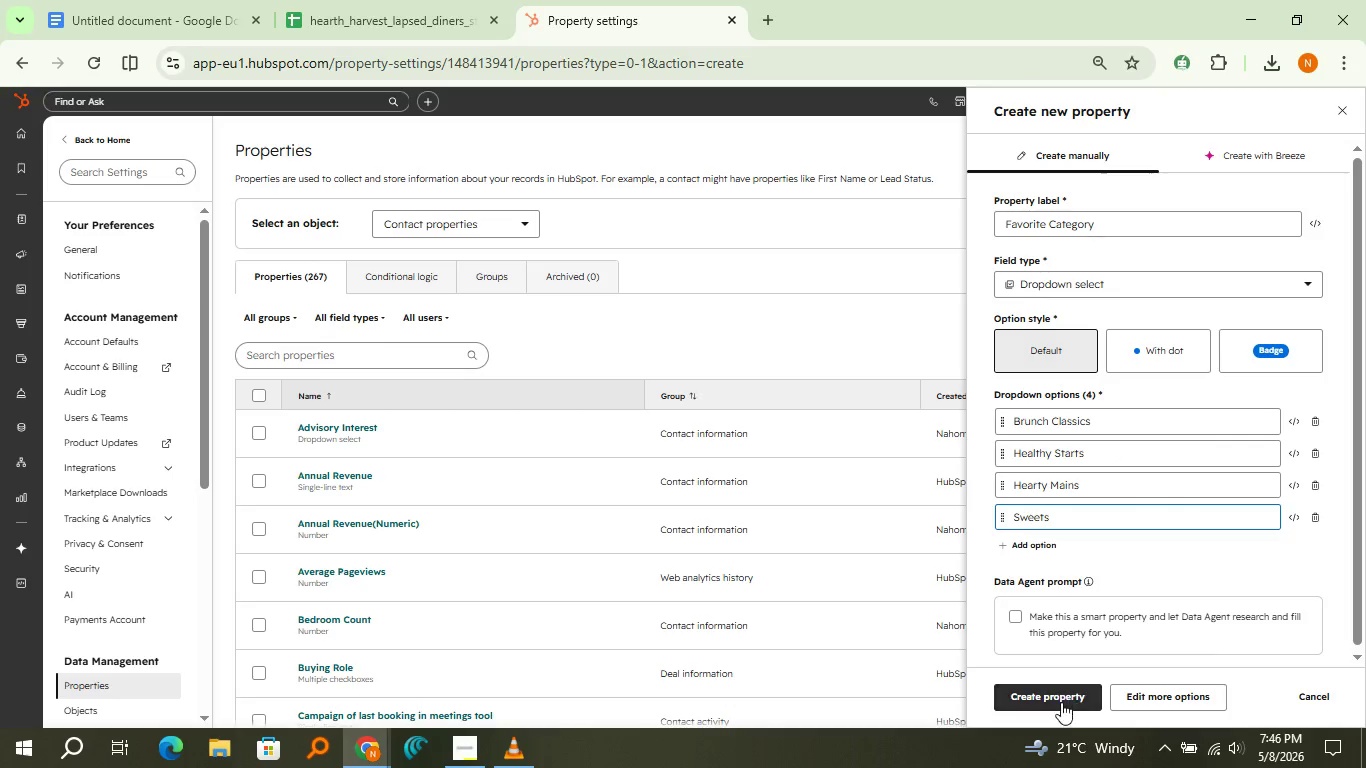 
left_click([1061, 702])
 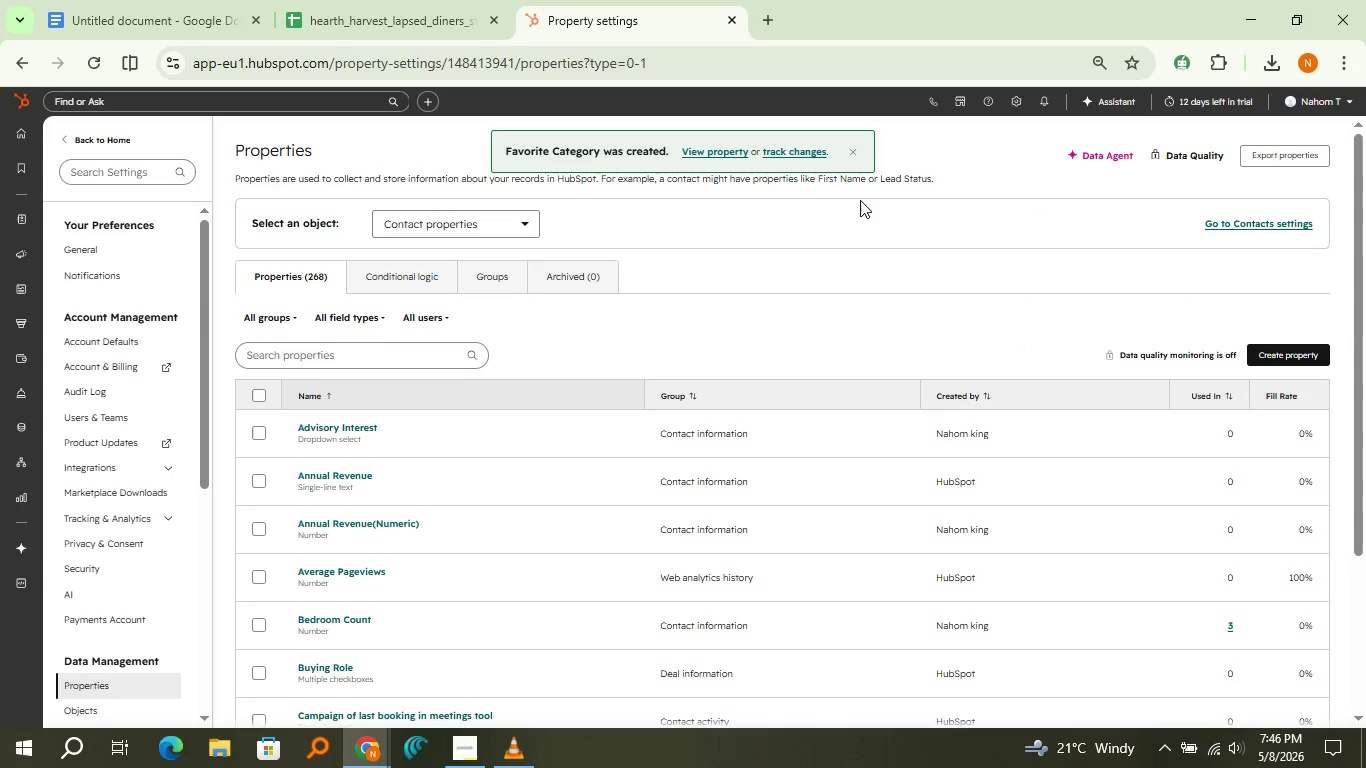 
left_click([855, 161])
 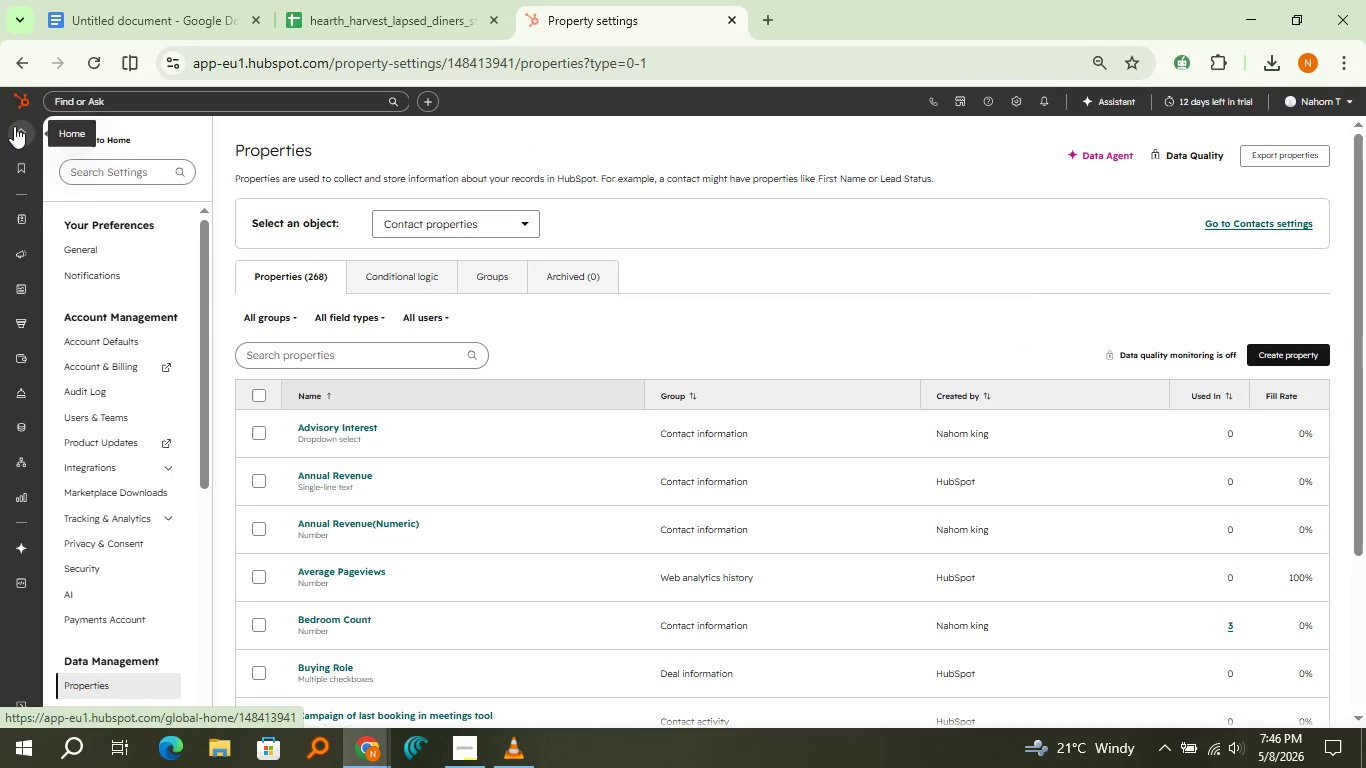 
left_click([14, 126])
 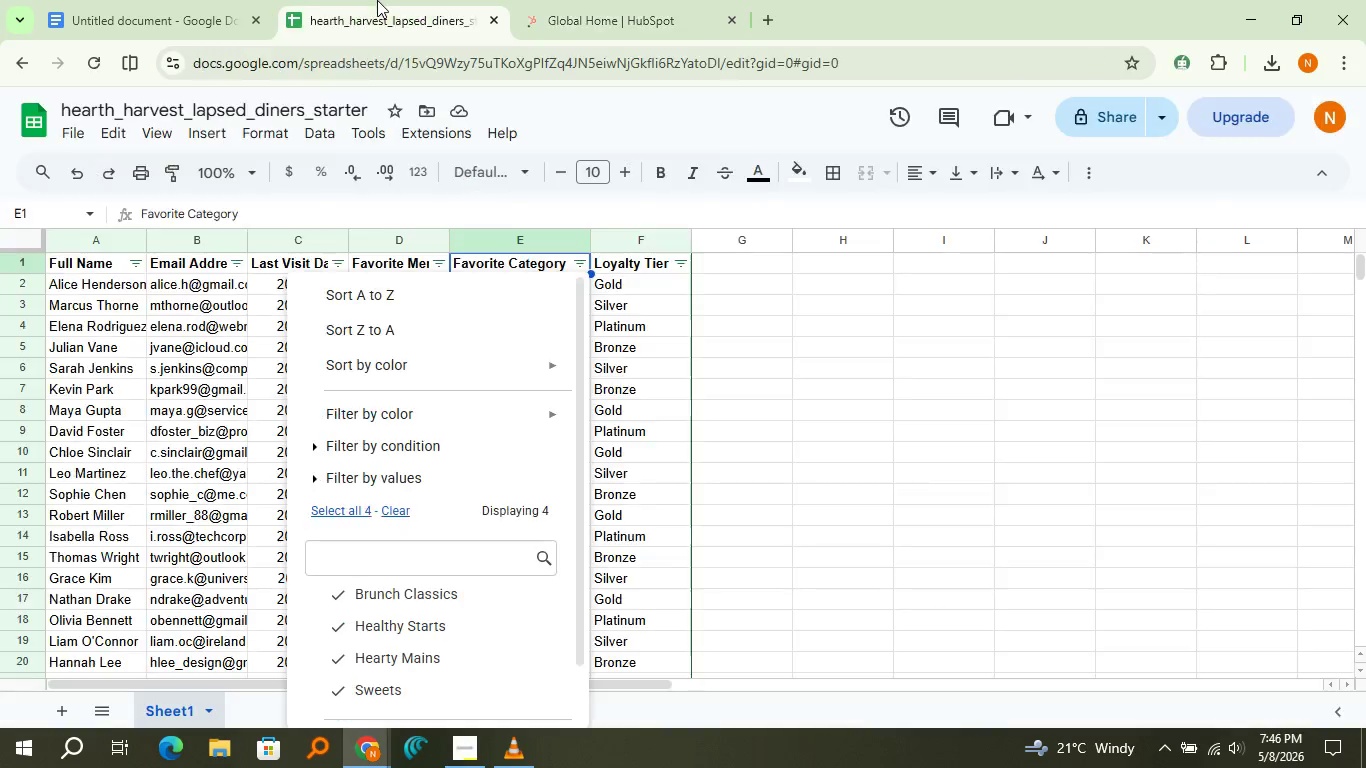 
left_click([377, 0])
 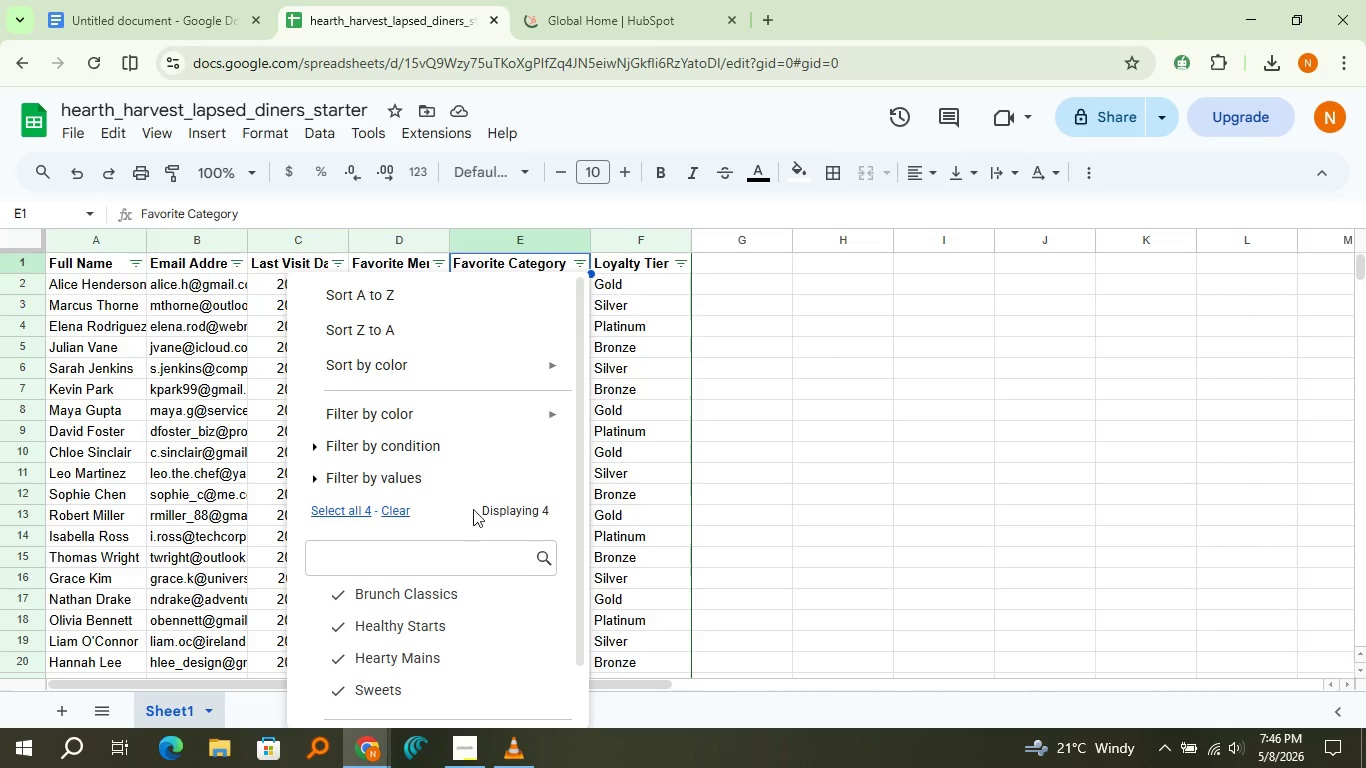 
scroll: coordinate [474, 501], scroll_direction: down, amount: 2.0
 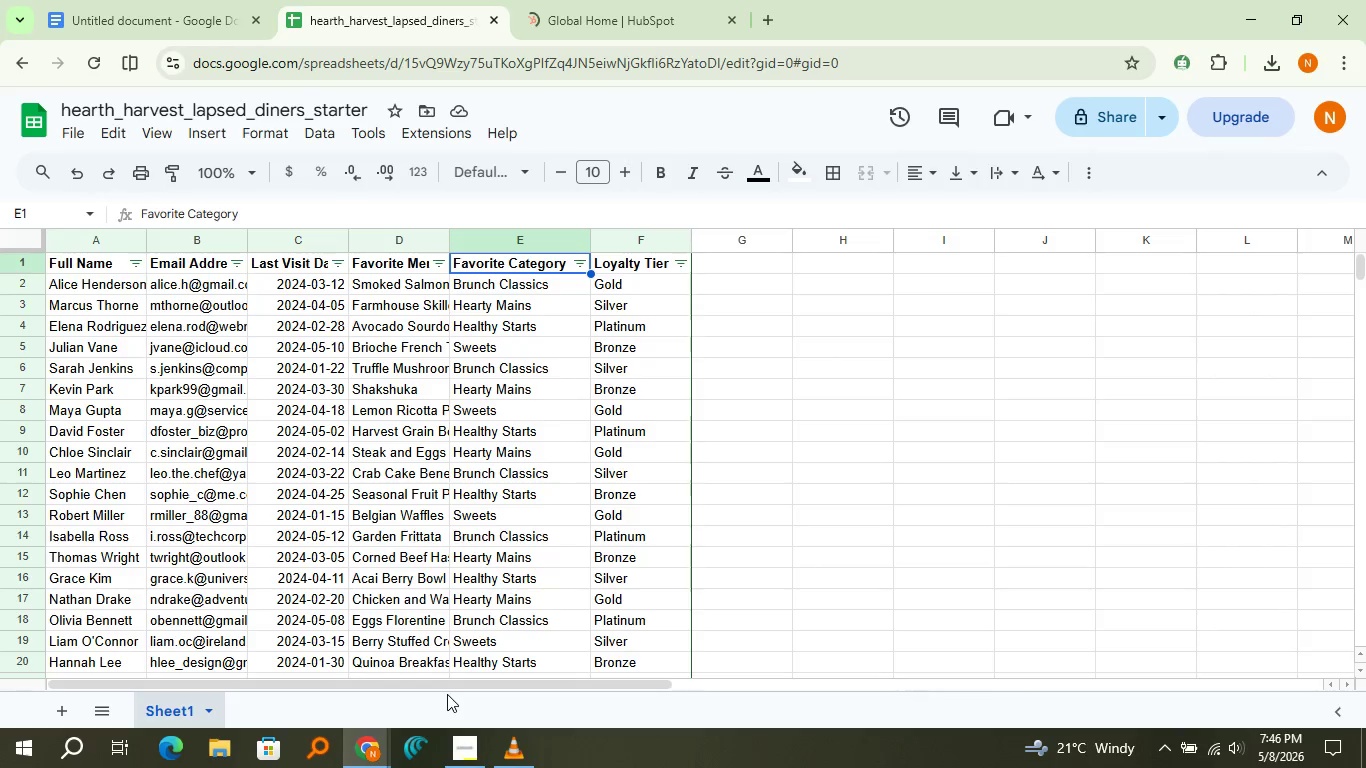 
left_click([447, 694])
 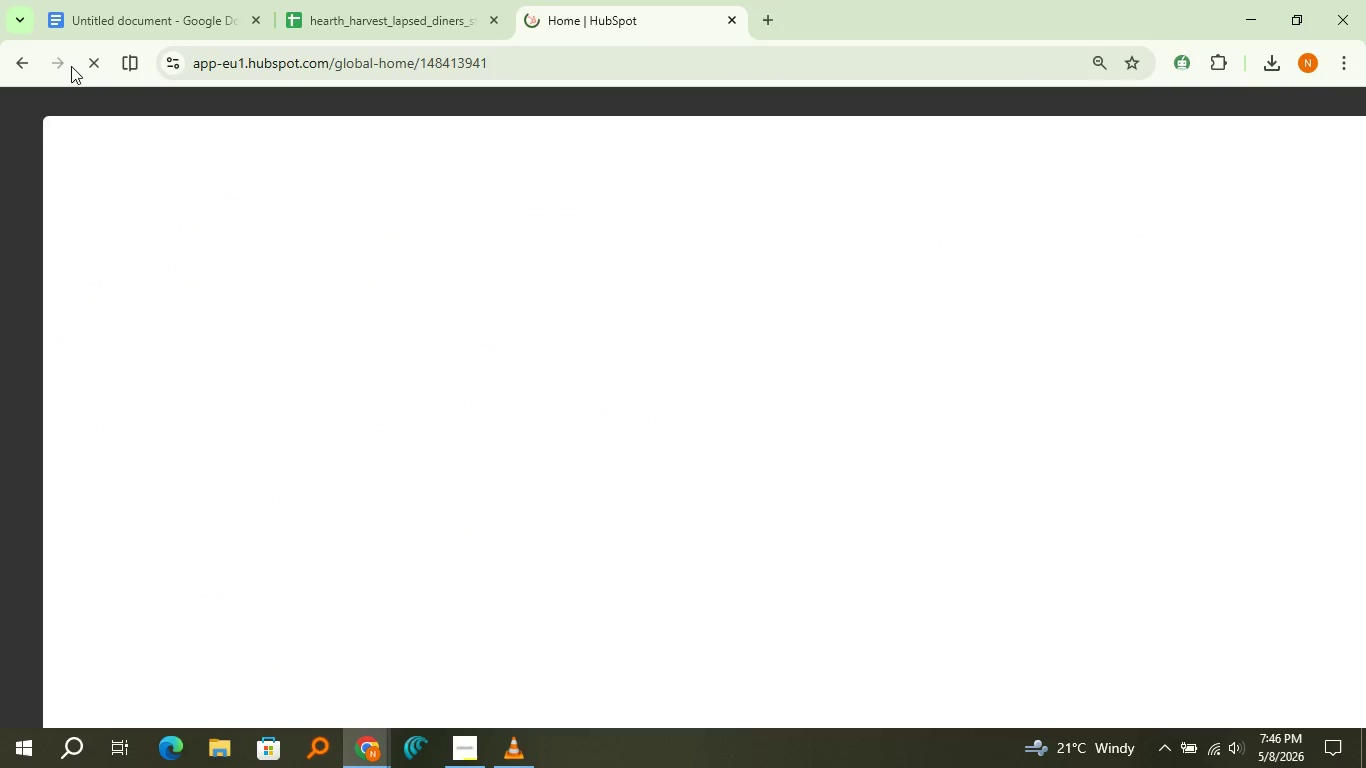 
left_click([26, 63])
 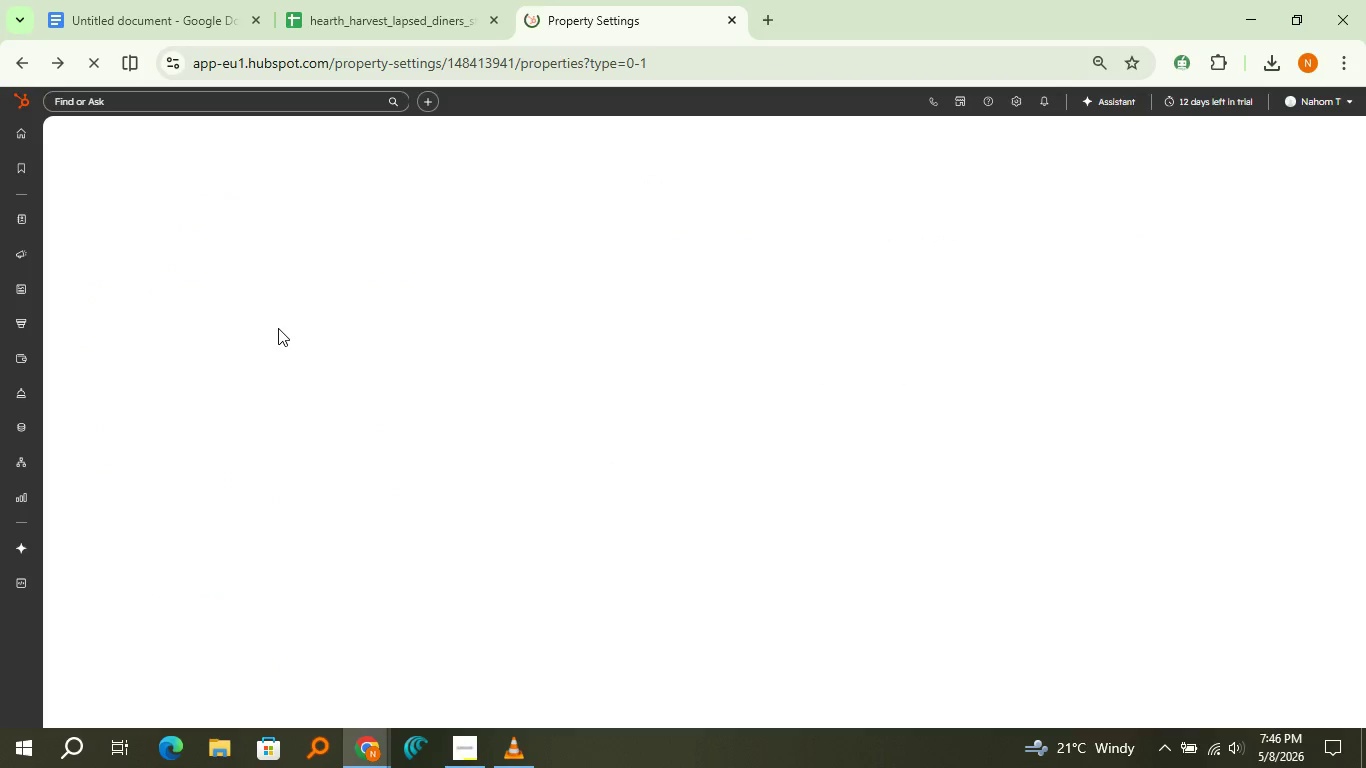 
wait(8.25)
 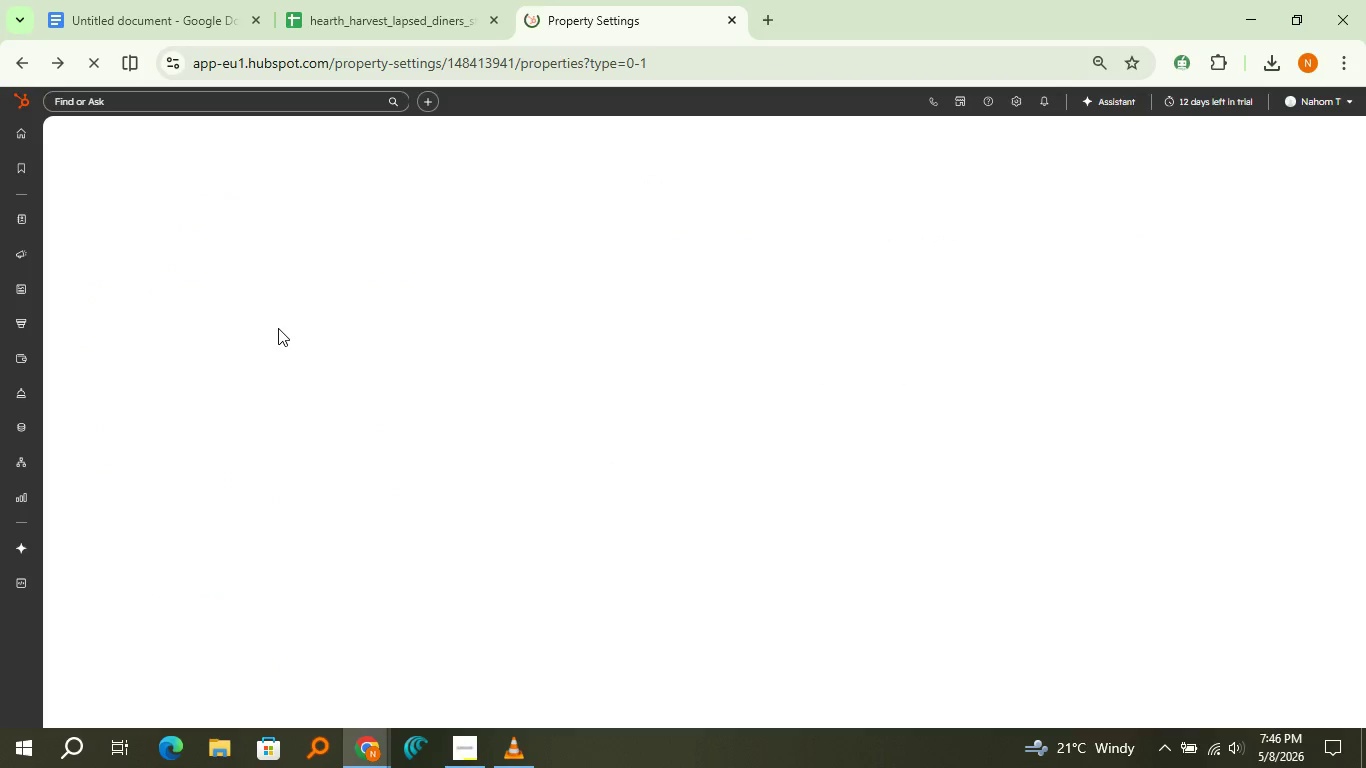 
left_click([1303, 358])
 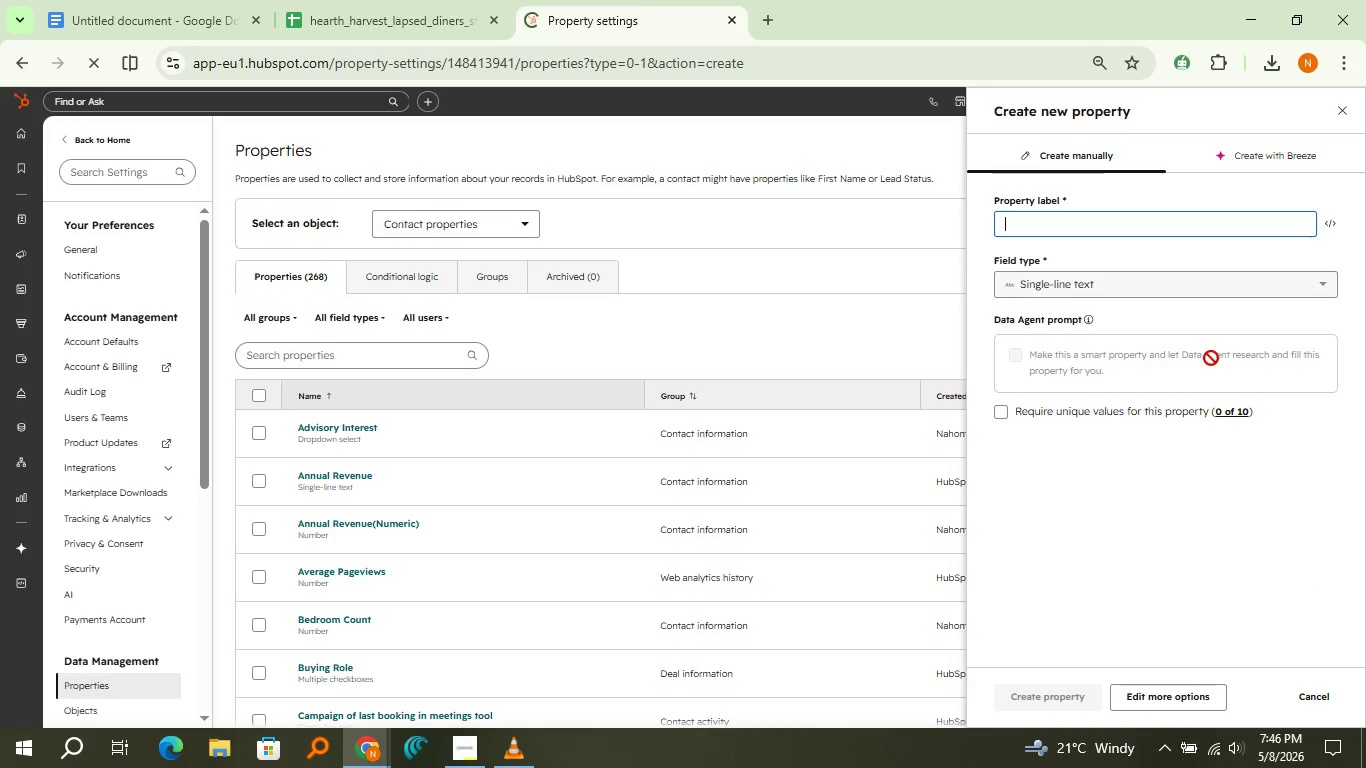 
wait(6.17)
 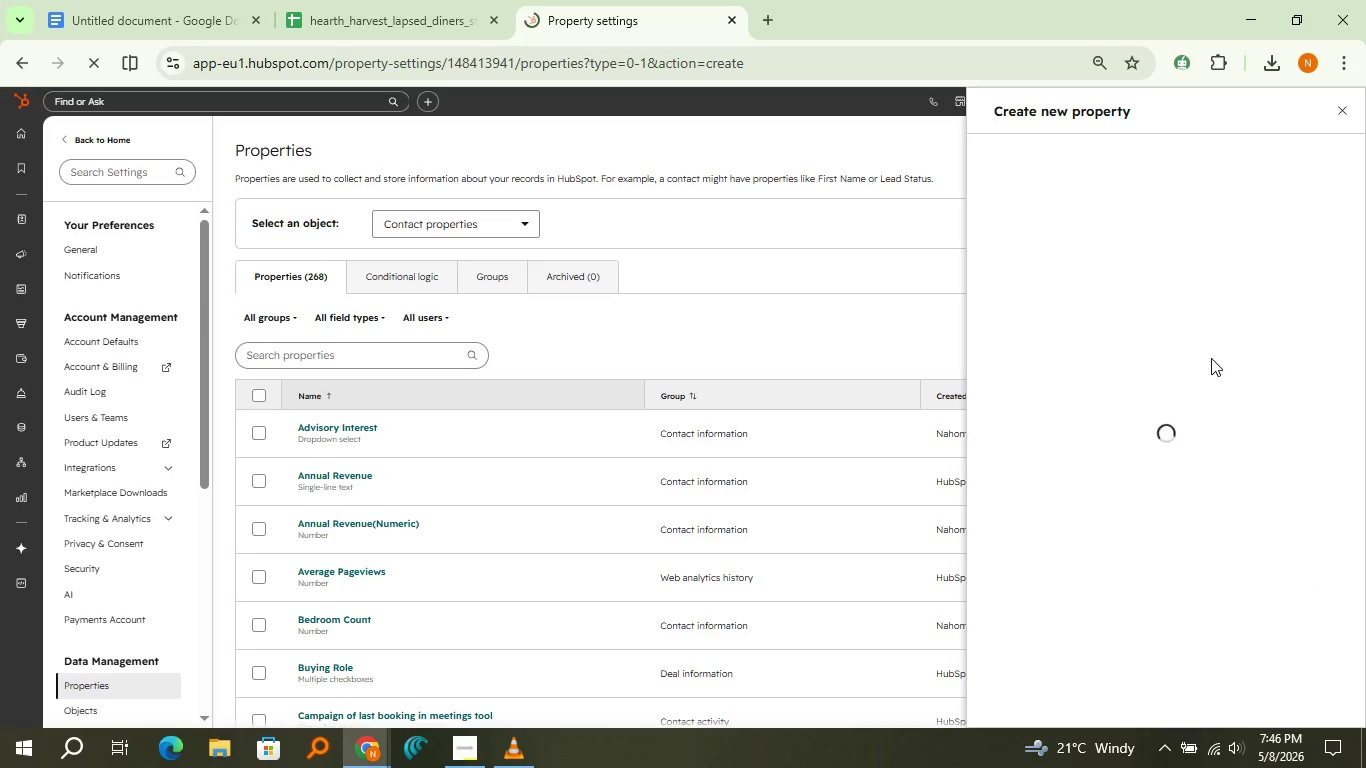 
type(Loyality )
 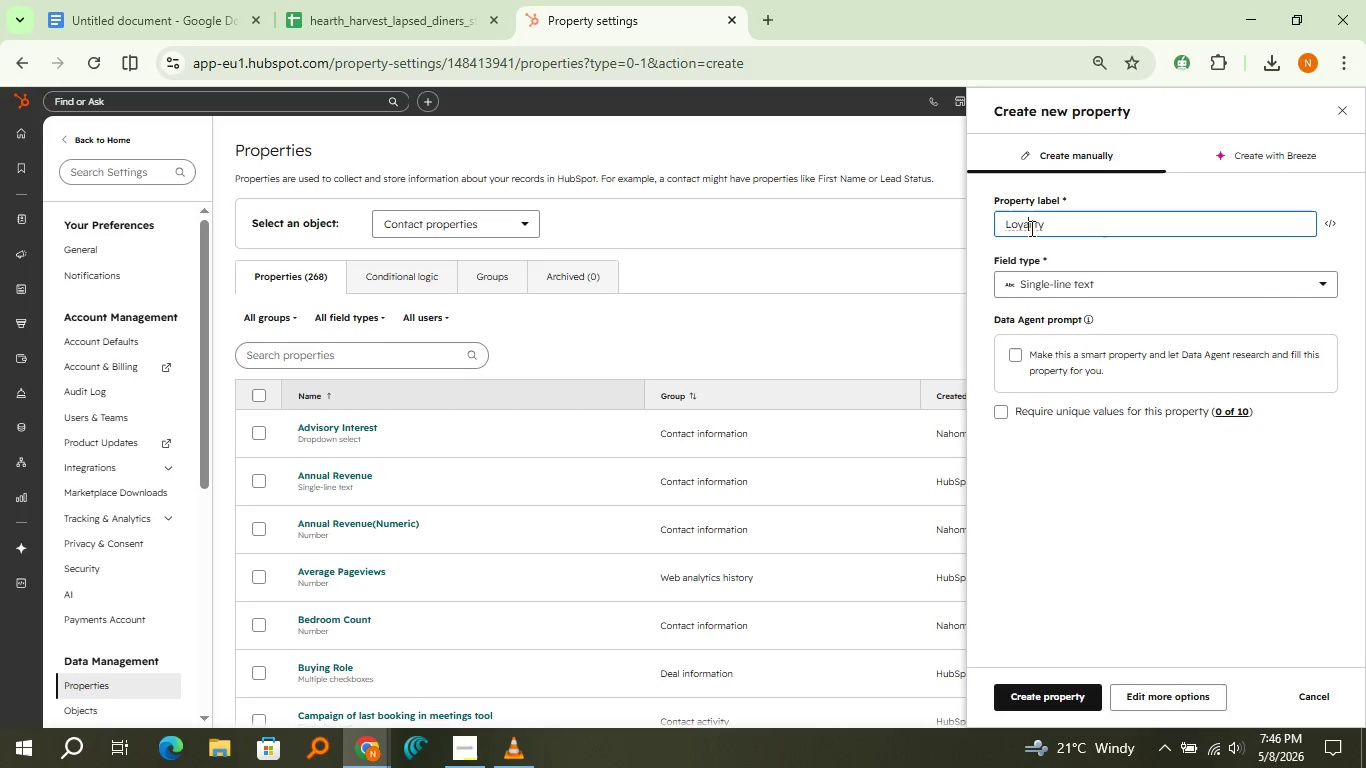 
double_click([1030, 228])
 